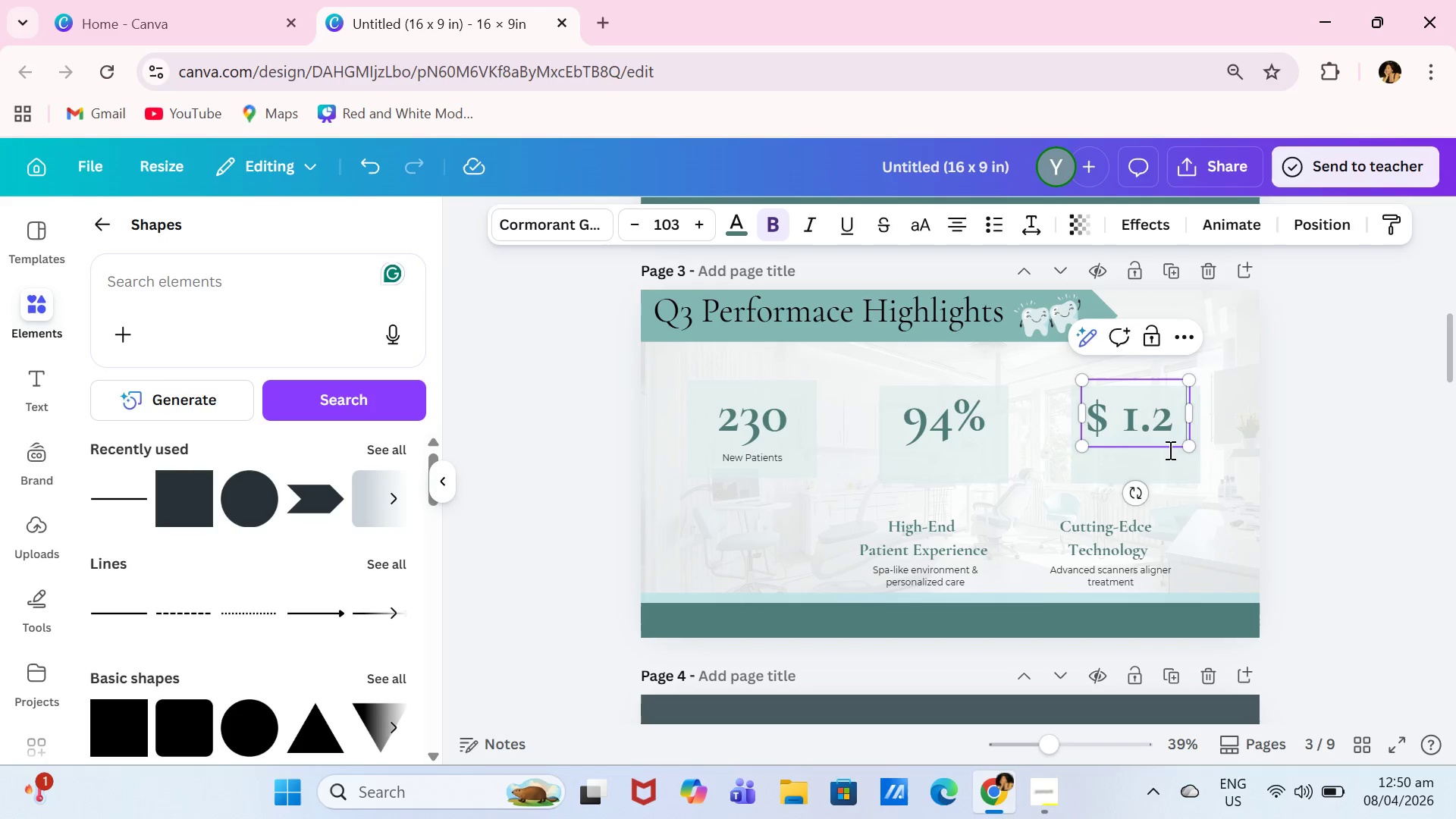 
key(Shift+M)
 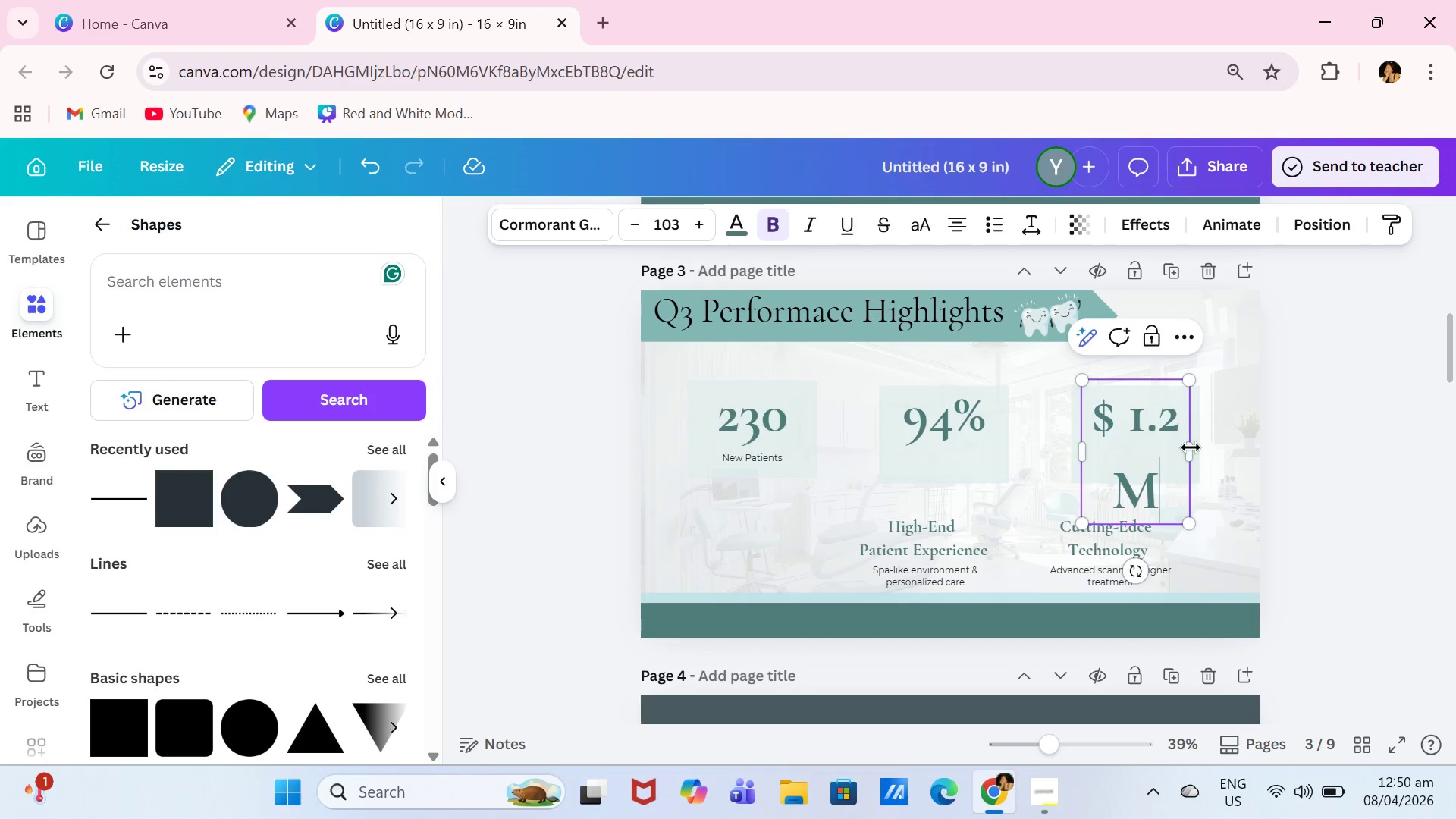 
left_click_drag(start_coordinate=[1191, 447], to_coordinate=[1241, 447])
 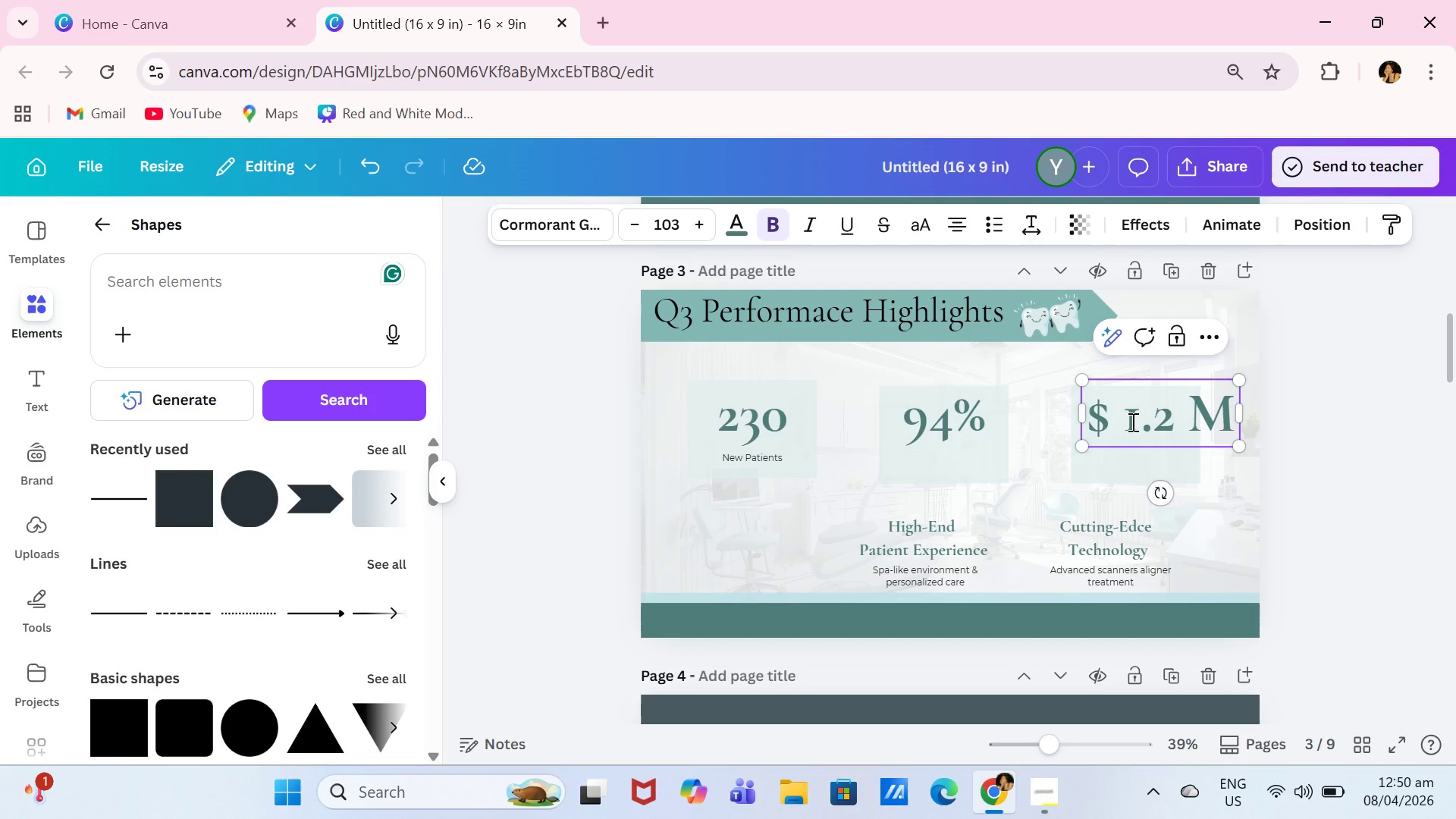 
left_click([1131, 423])
 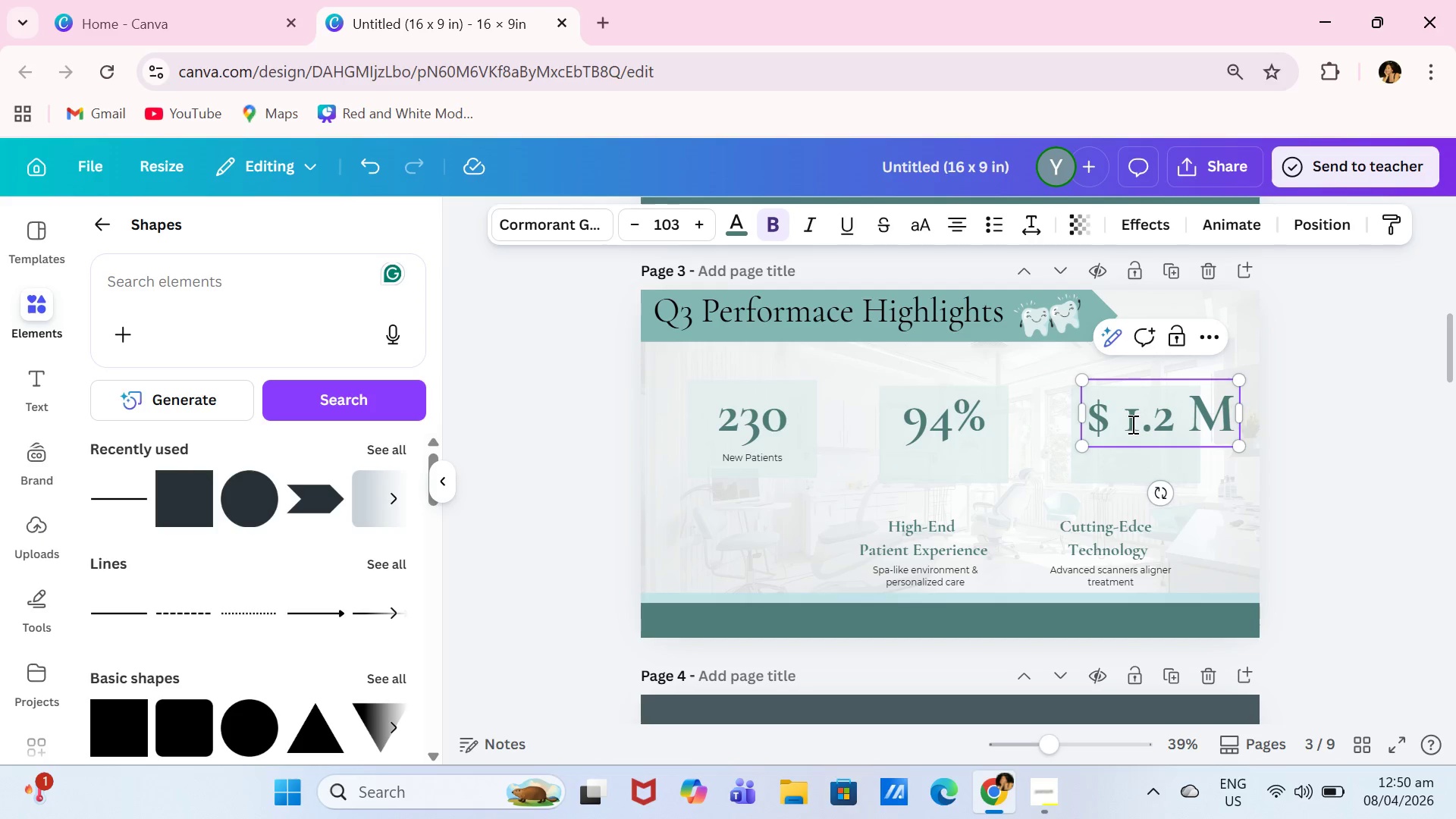 
key(Control+ControlLeft)
 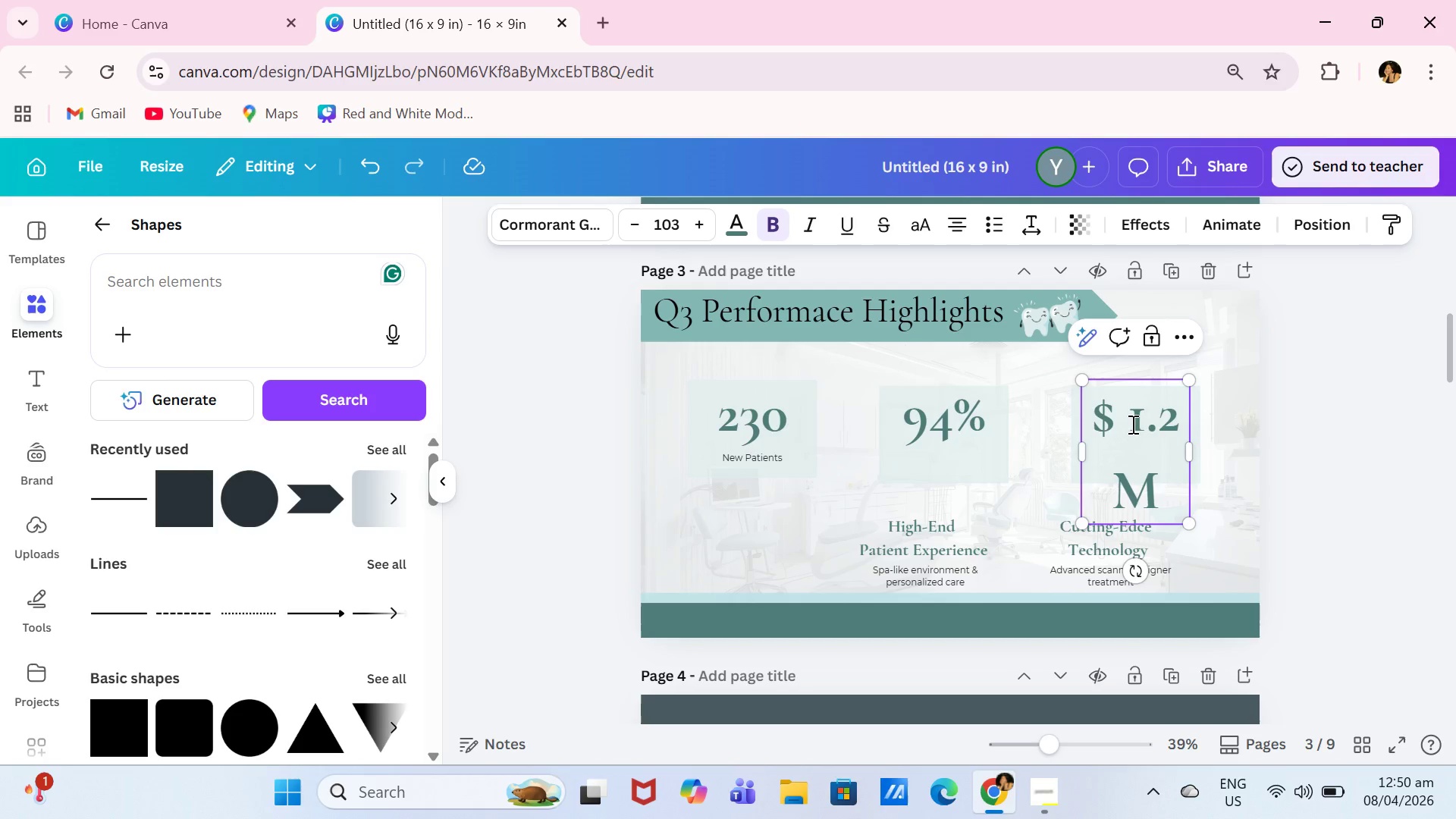 
key(Control+Z)
 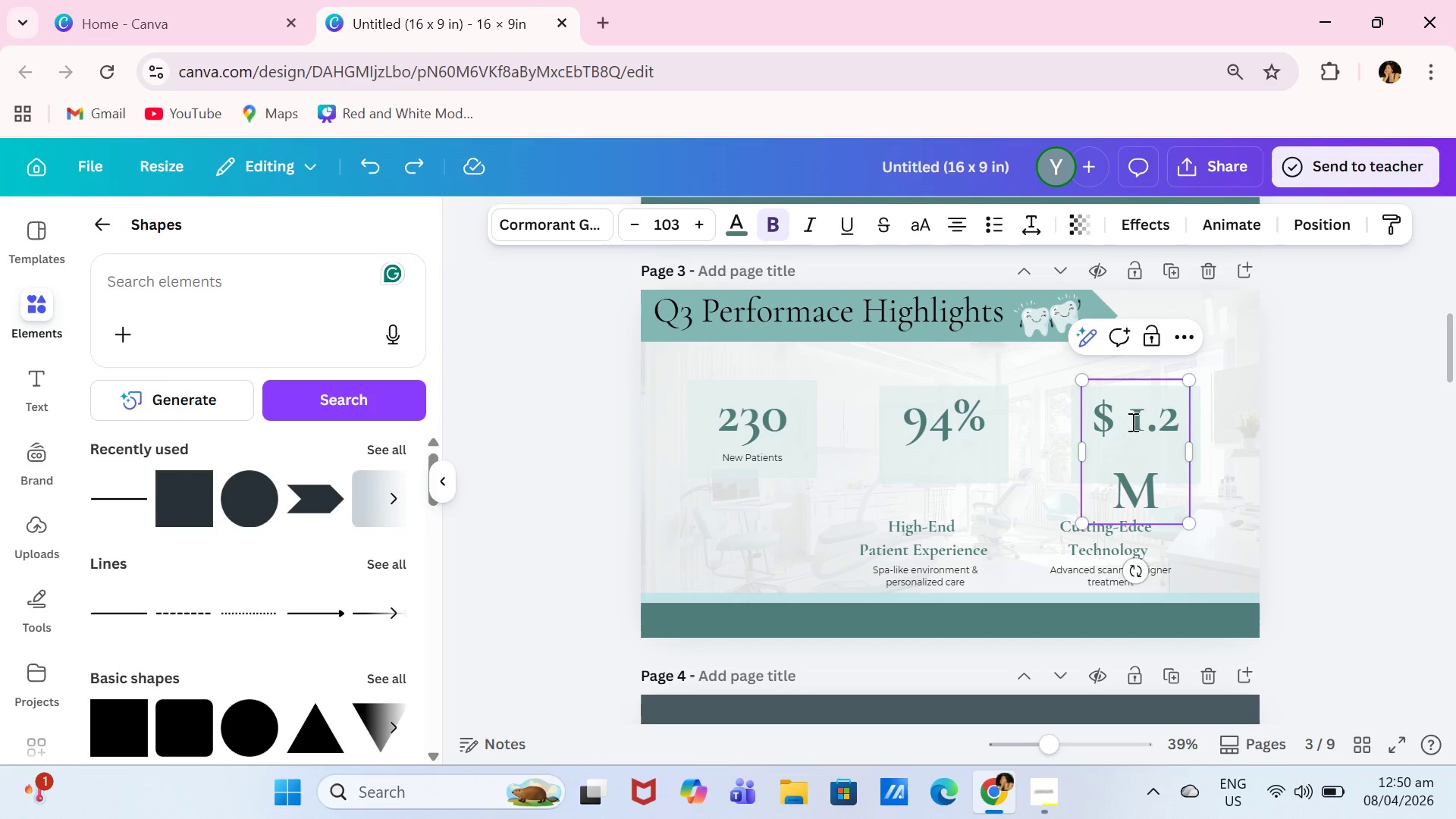 
key(Backspace)
 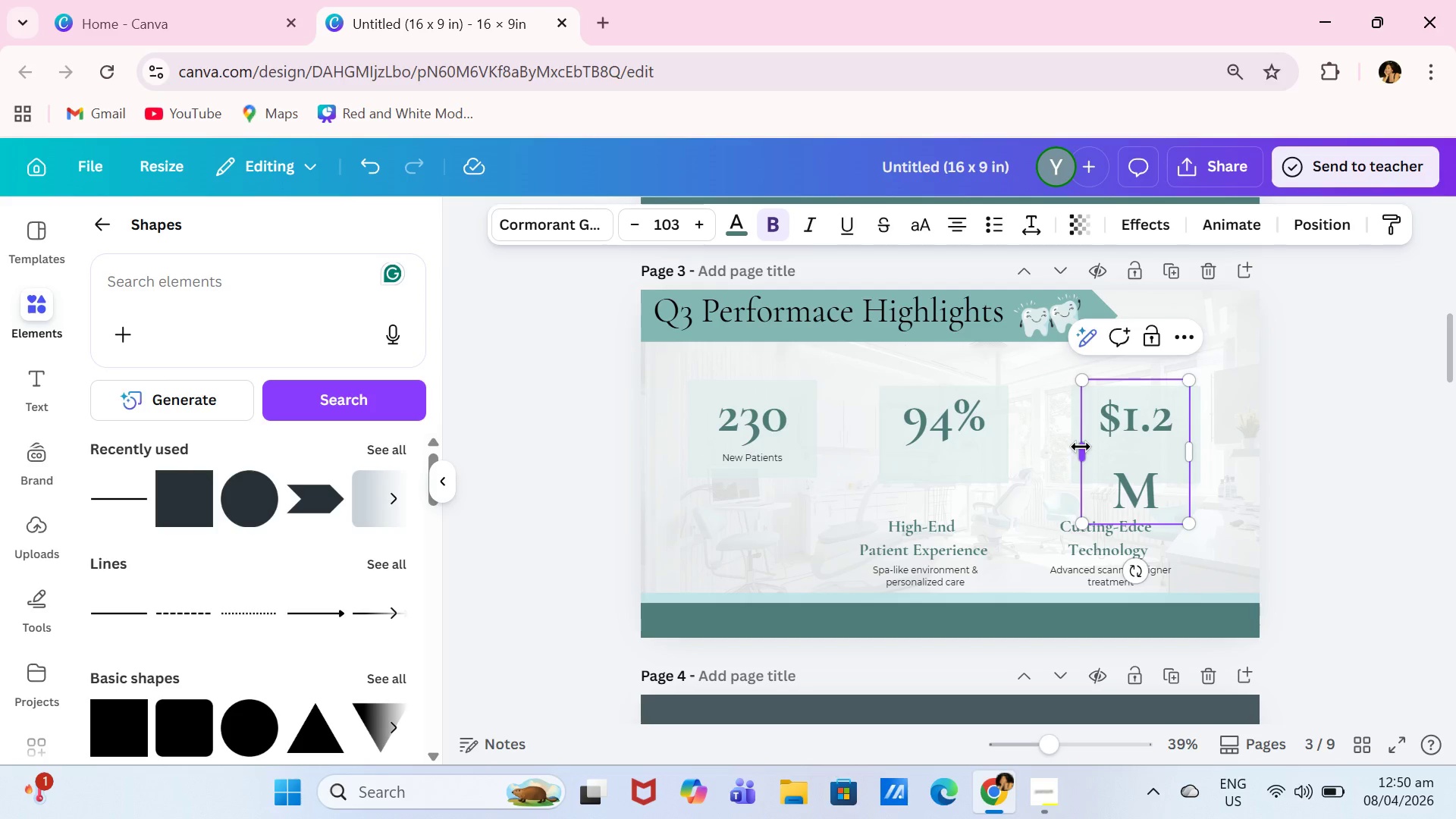 
left_click_drag(start_coordinate=[1081, 447], to_coordinate=[1034, 441])
 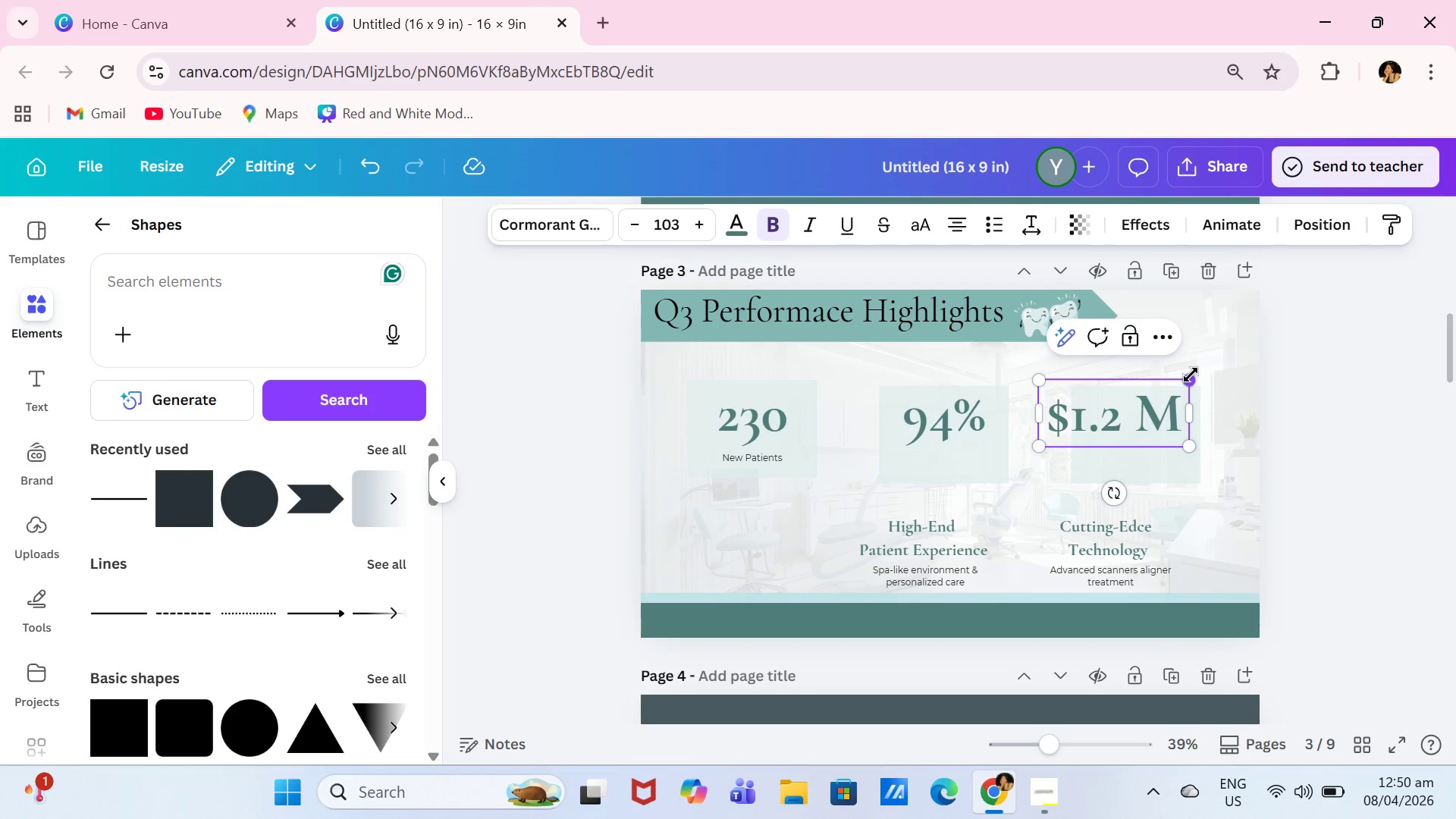 
left_click_drag(start_coordinate=[1190, 376], to_coordinate=[1185, 390])
 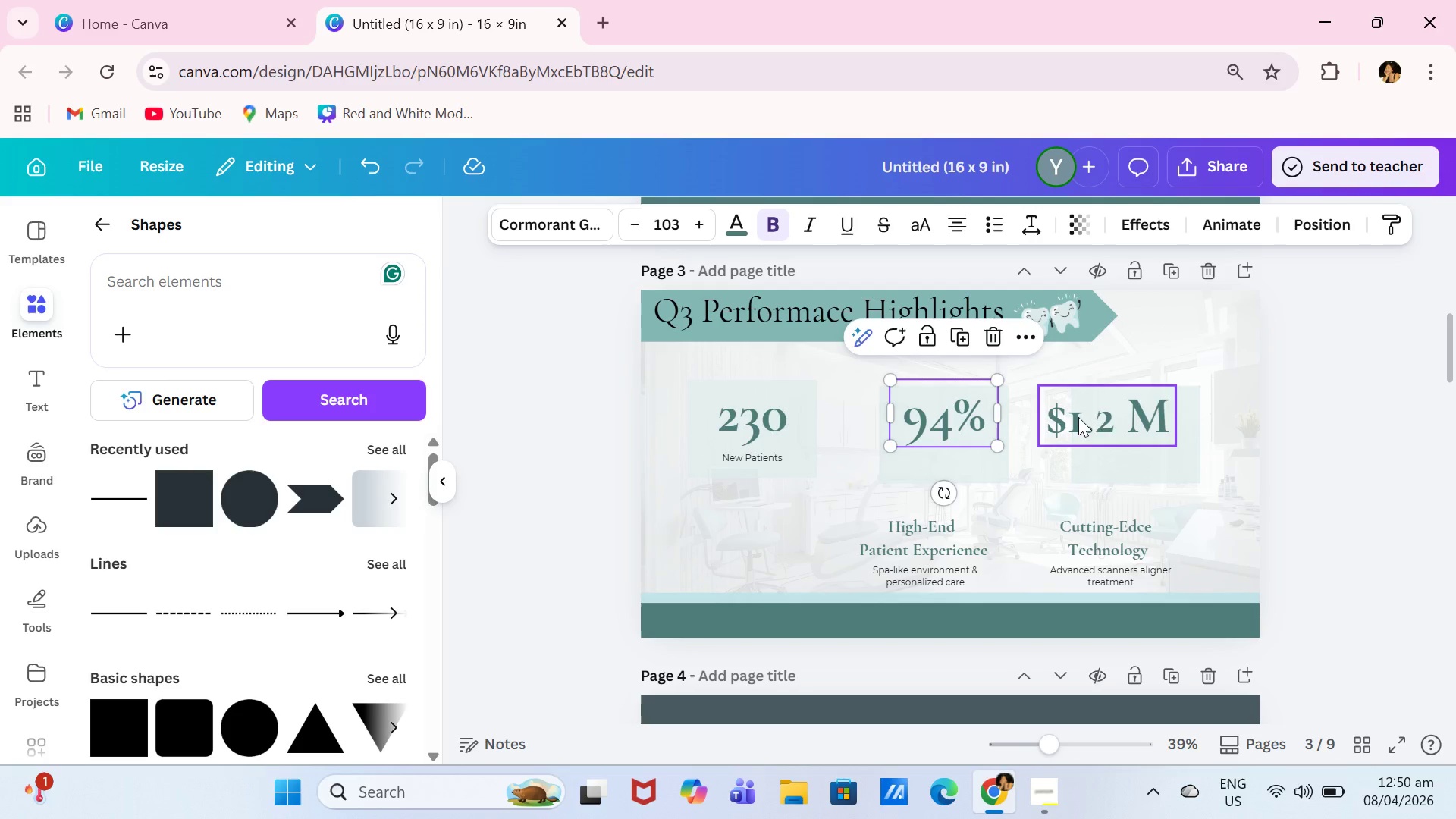 
left_click([1112, 417])
 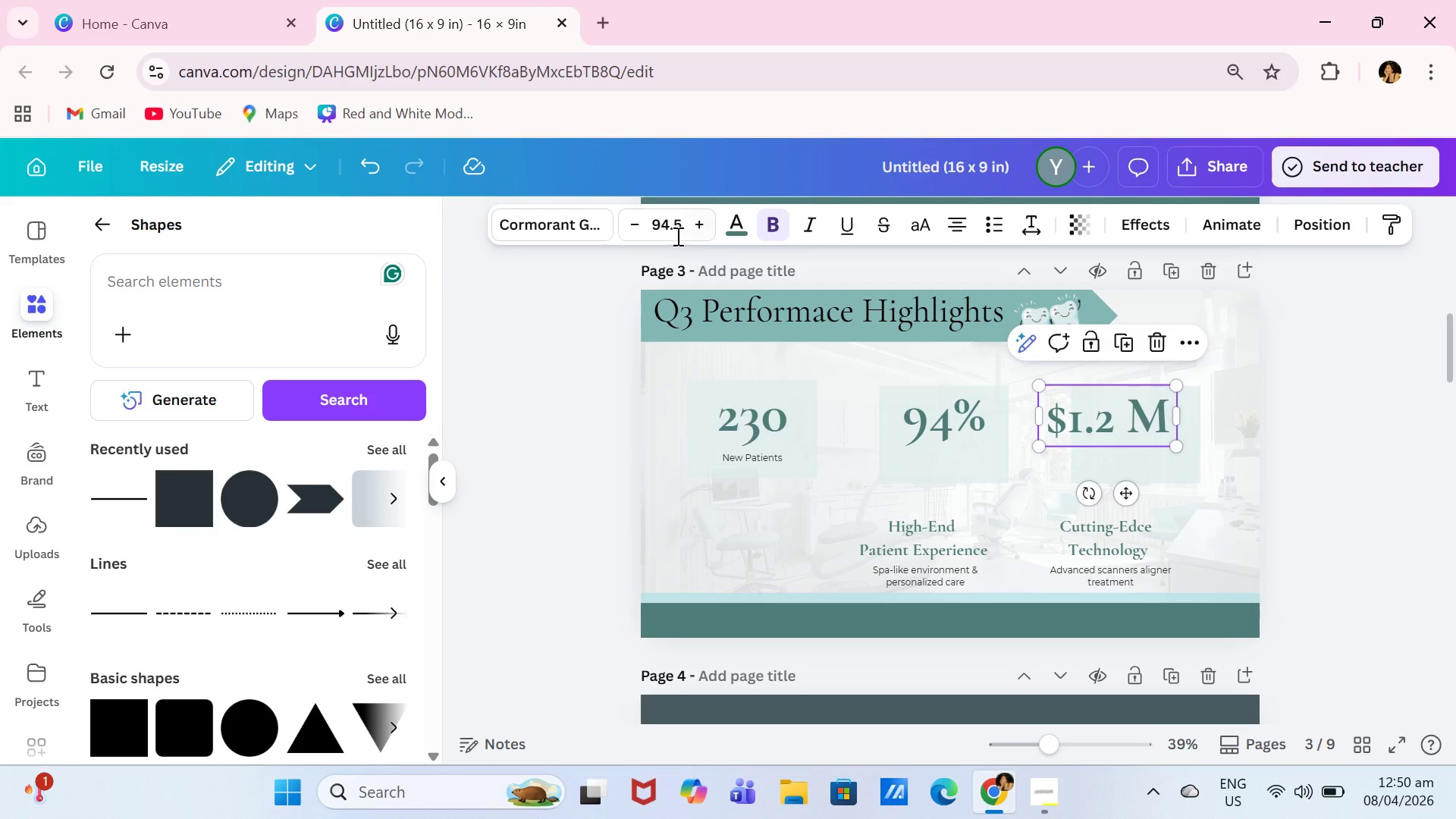 
left_click([676, 234])
 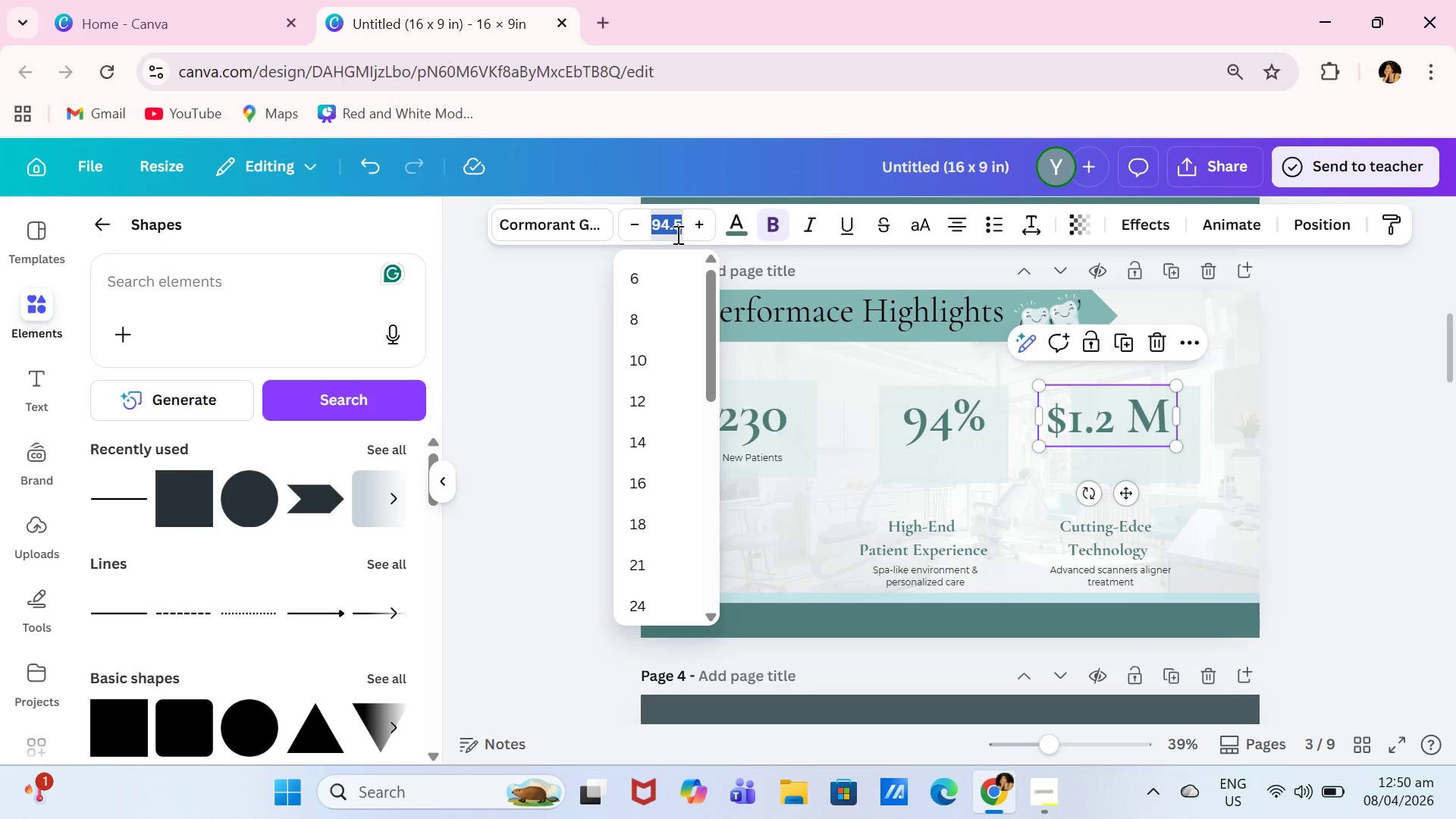 
type(103)
 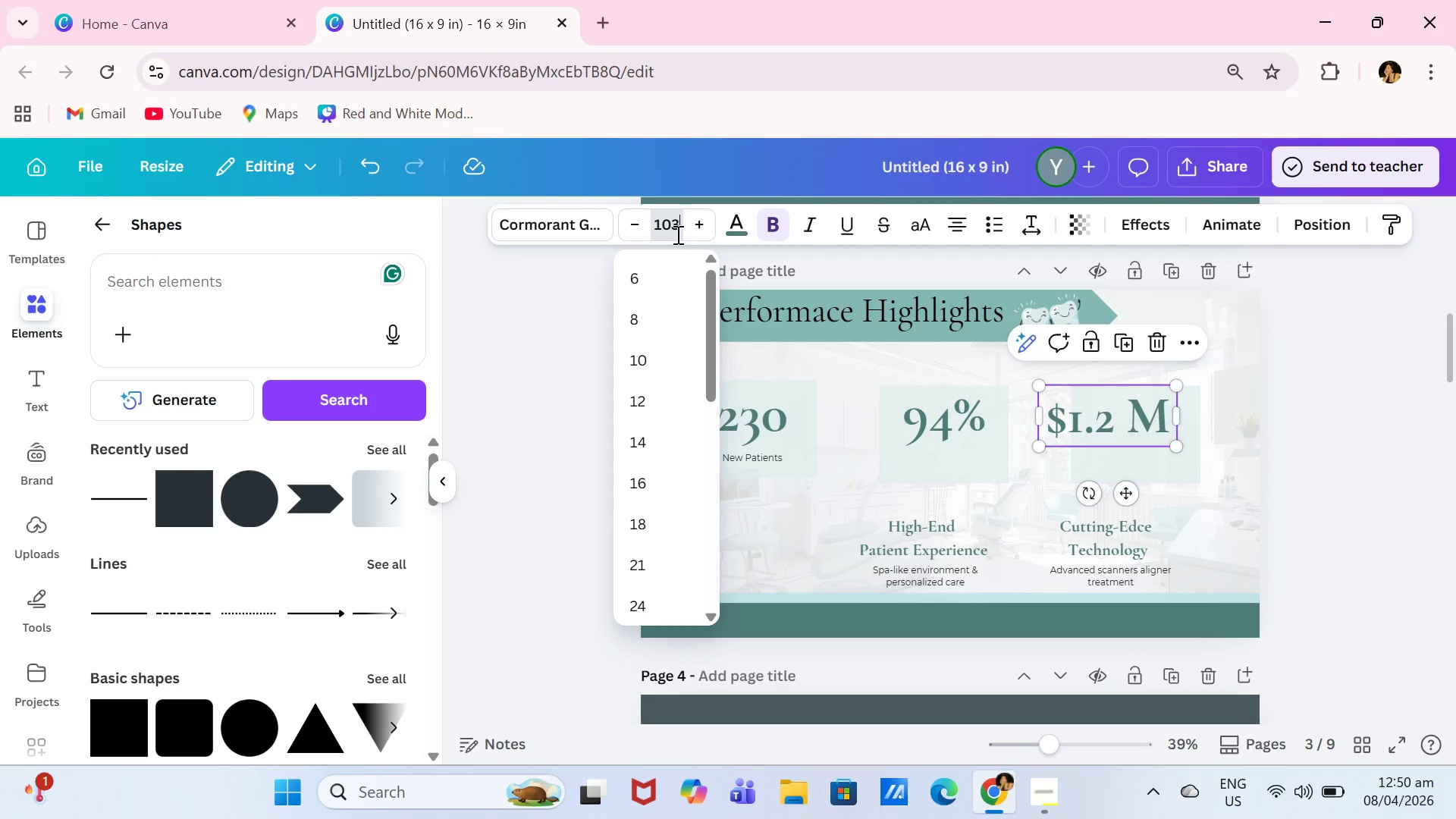 
key(Enter)
 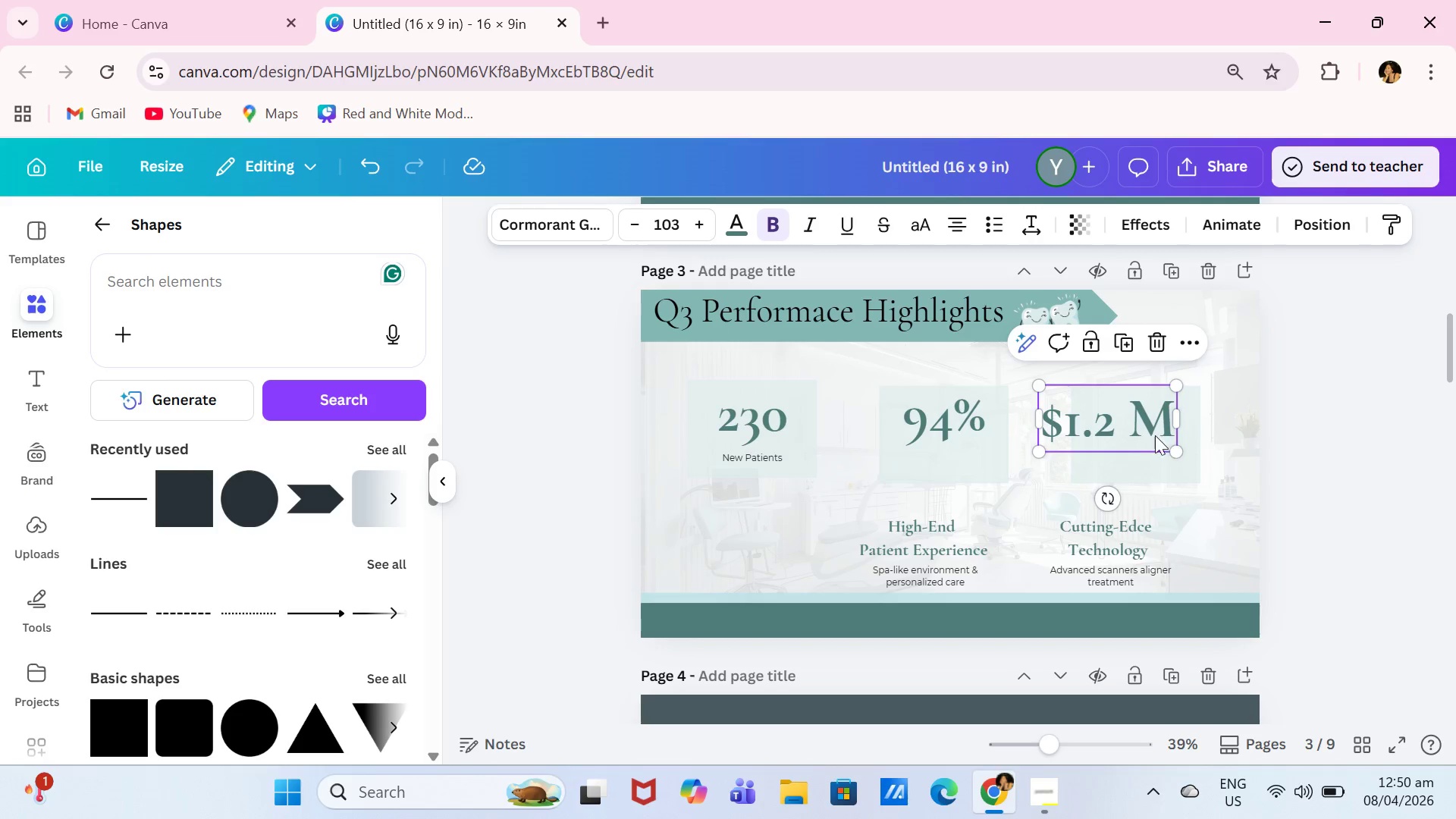 
left_click([1125, 431])
 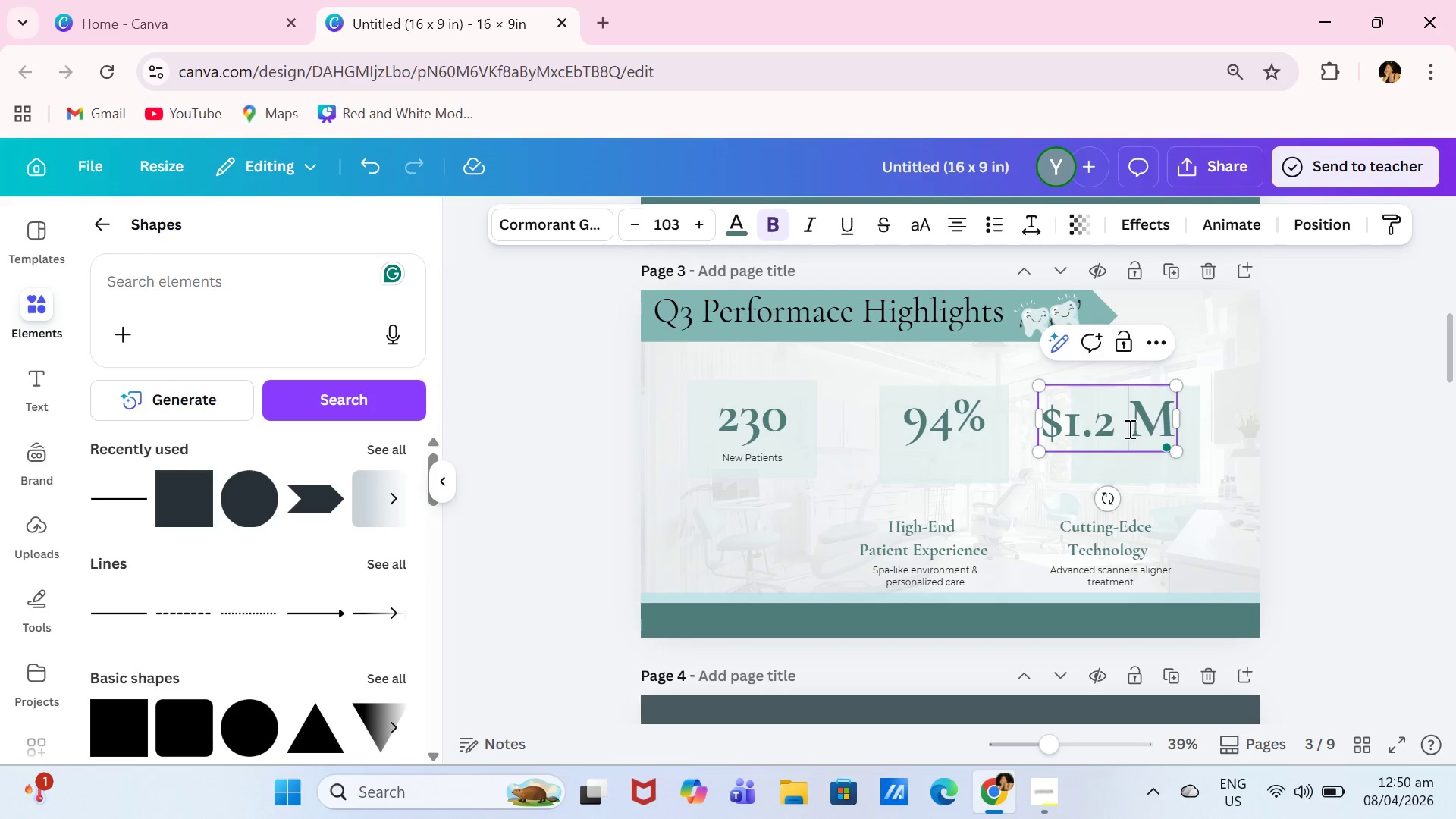 
key(Shift+ShiftLeft)
 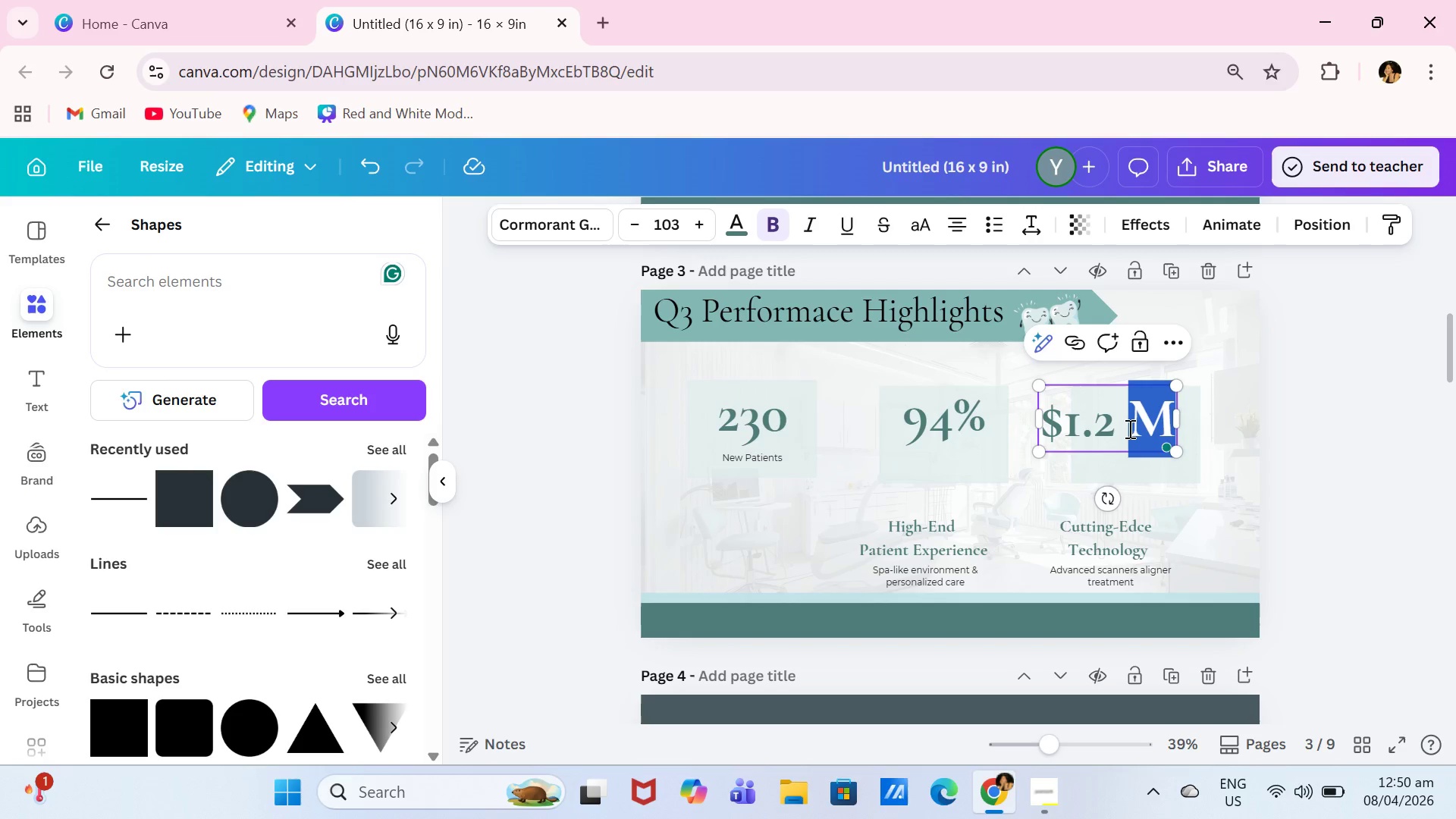 
key(Shift+ArrowRight)
 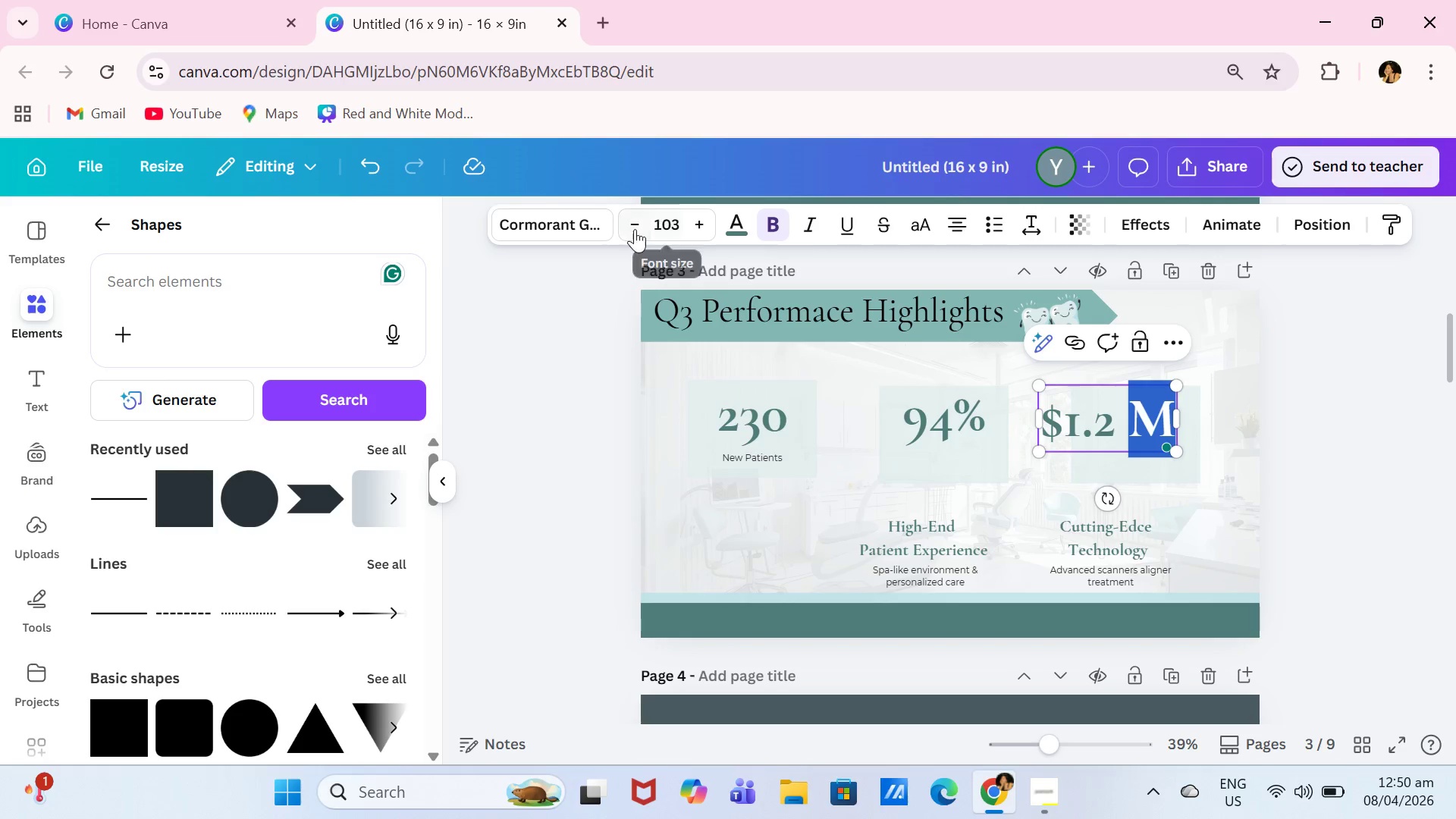 
double_click([635, 229])
 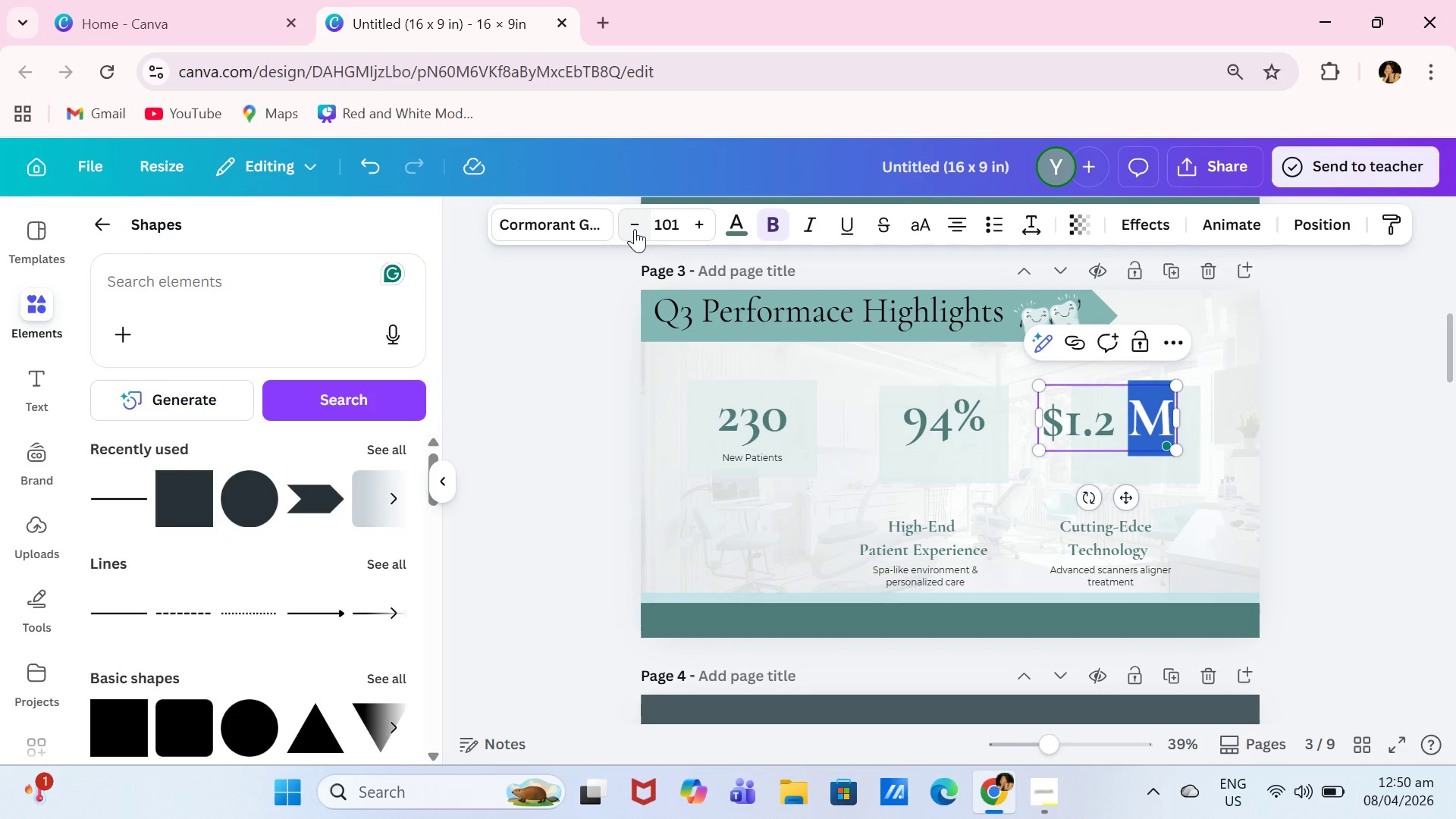 
triple_click([635, 229])
 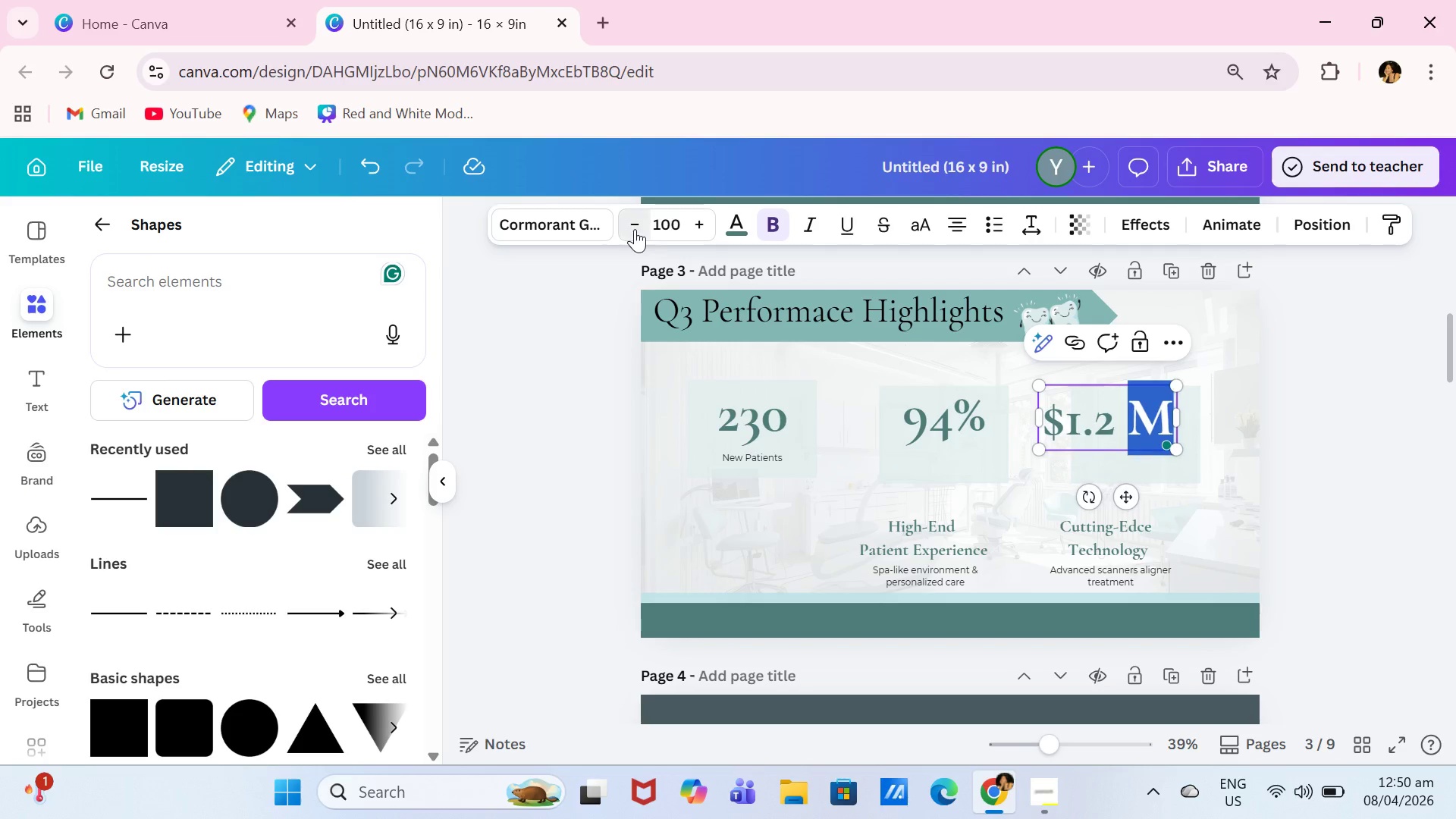 
triple_click([635, 229])
 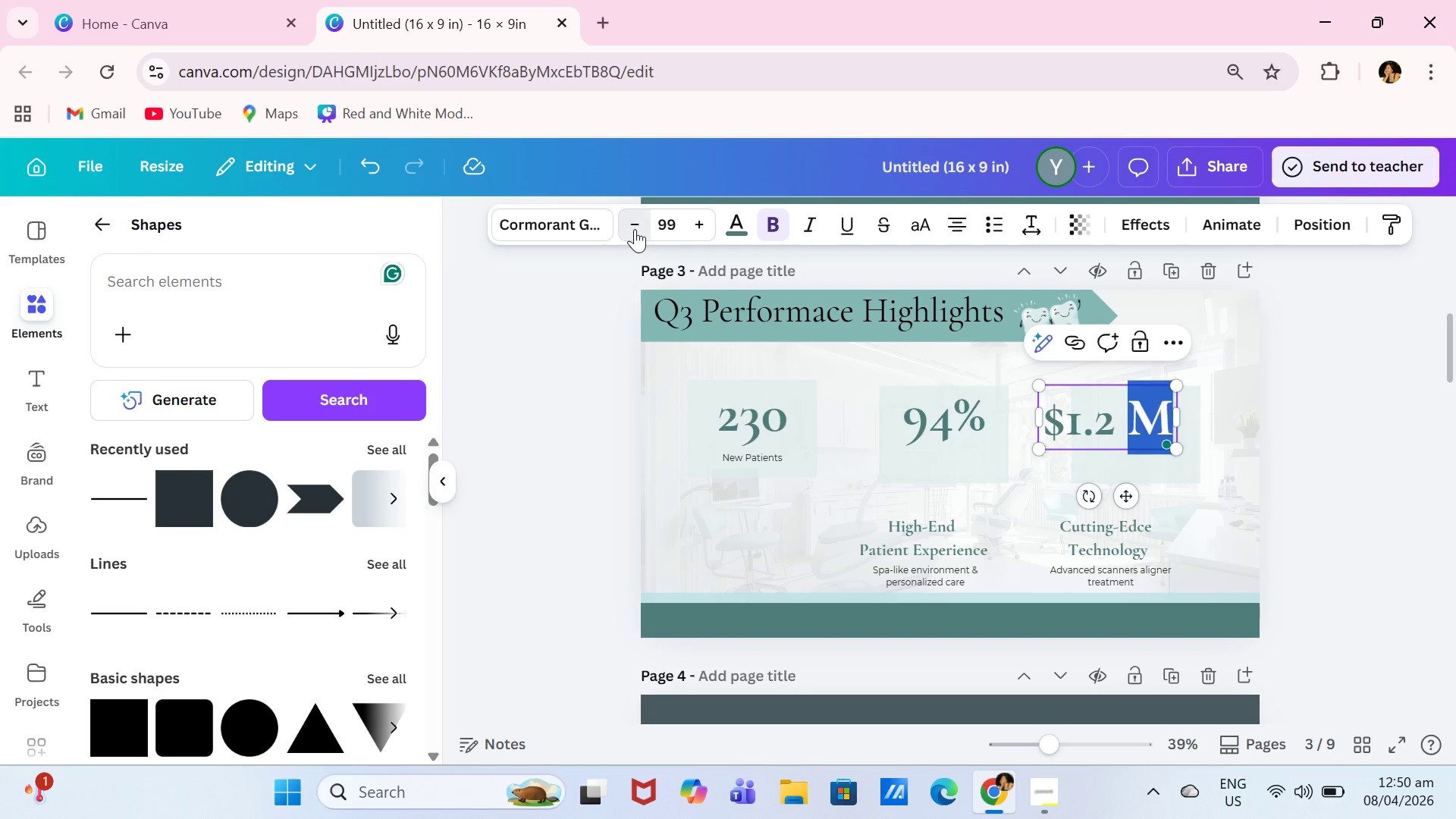 
triple_click([635, 229])
 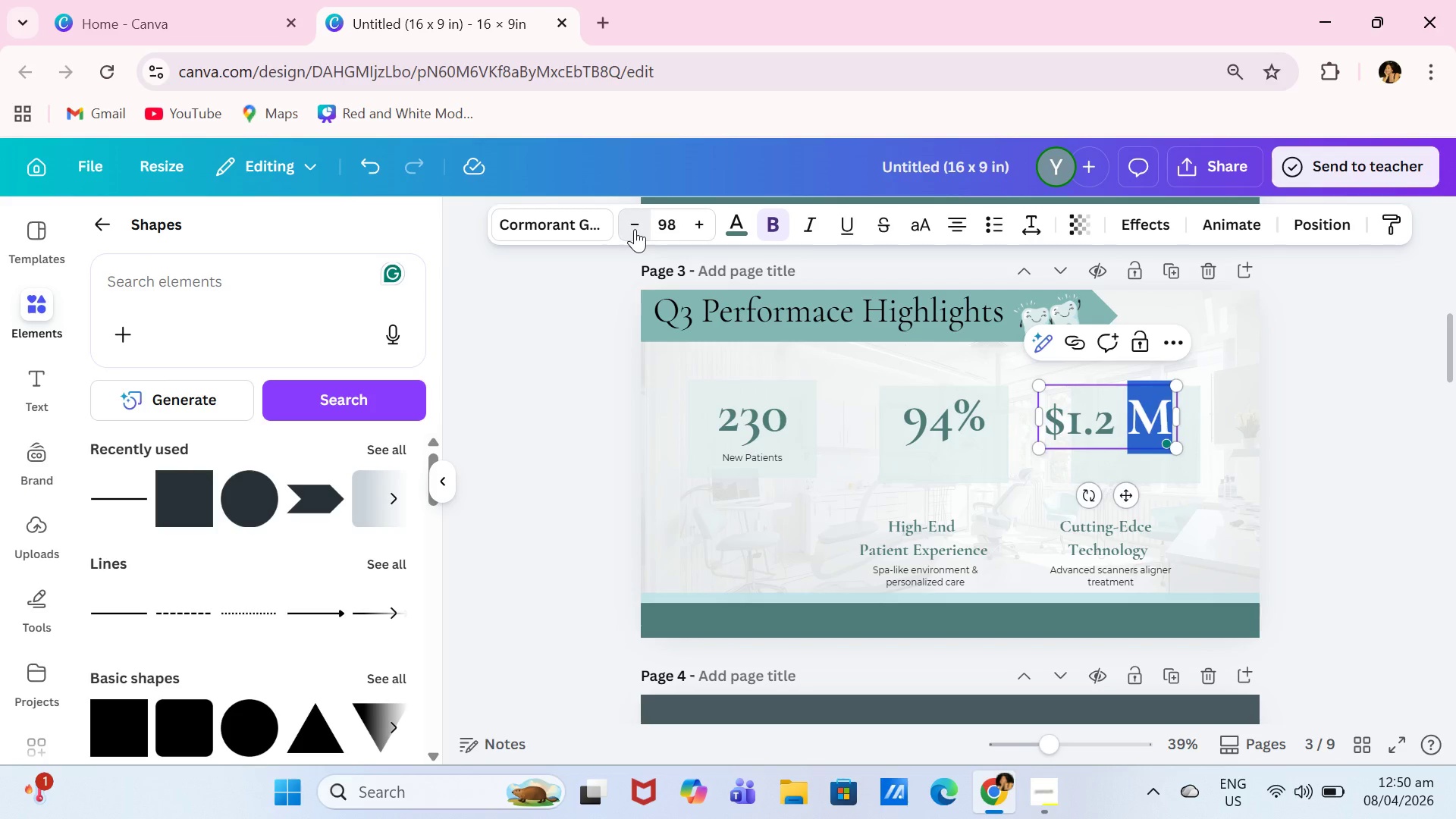 
triple_click([635, 229])
 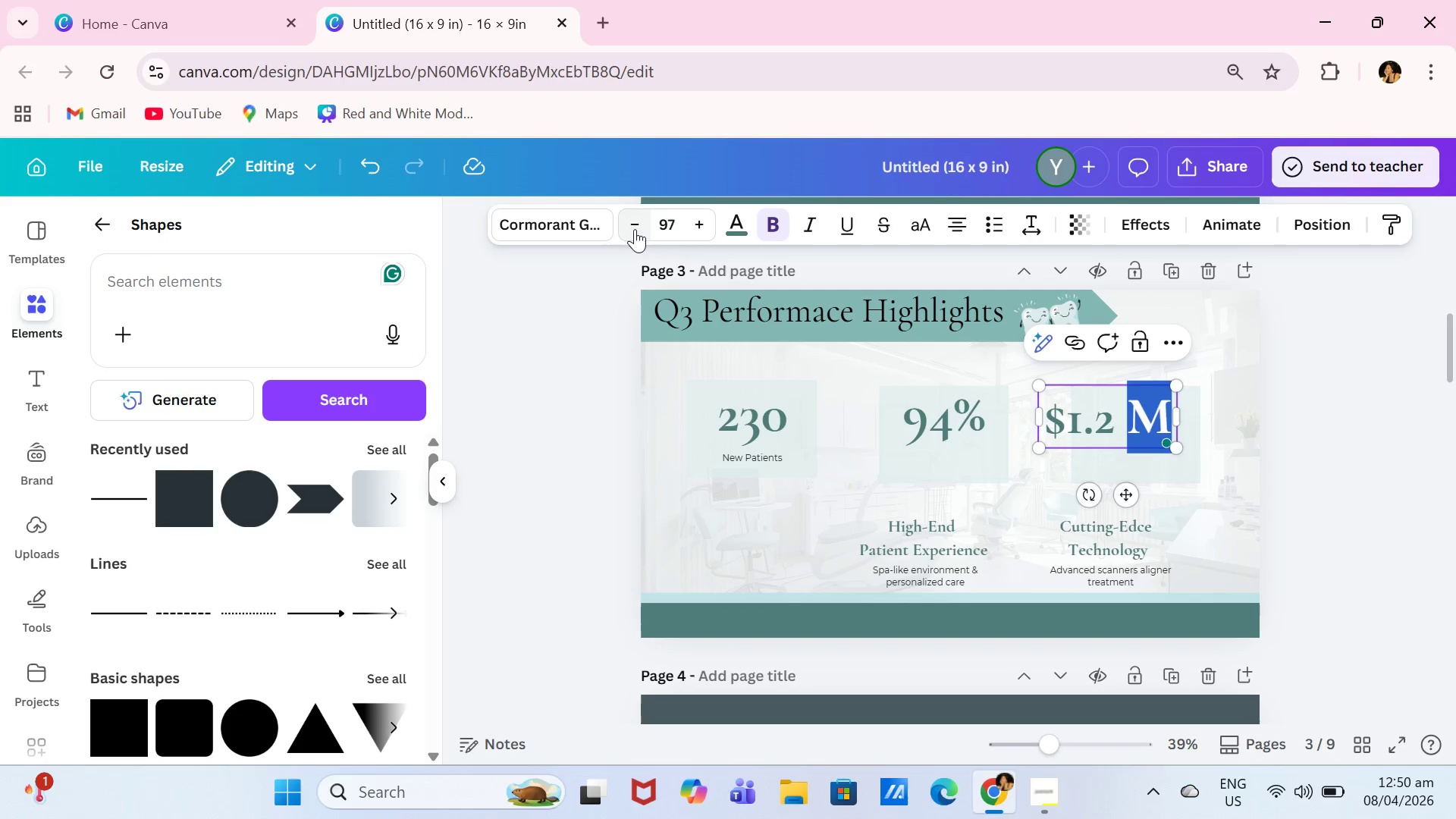 
triple_click([635, 229])
 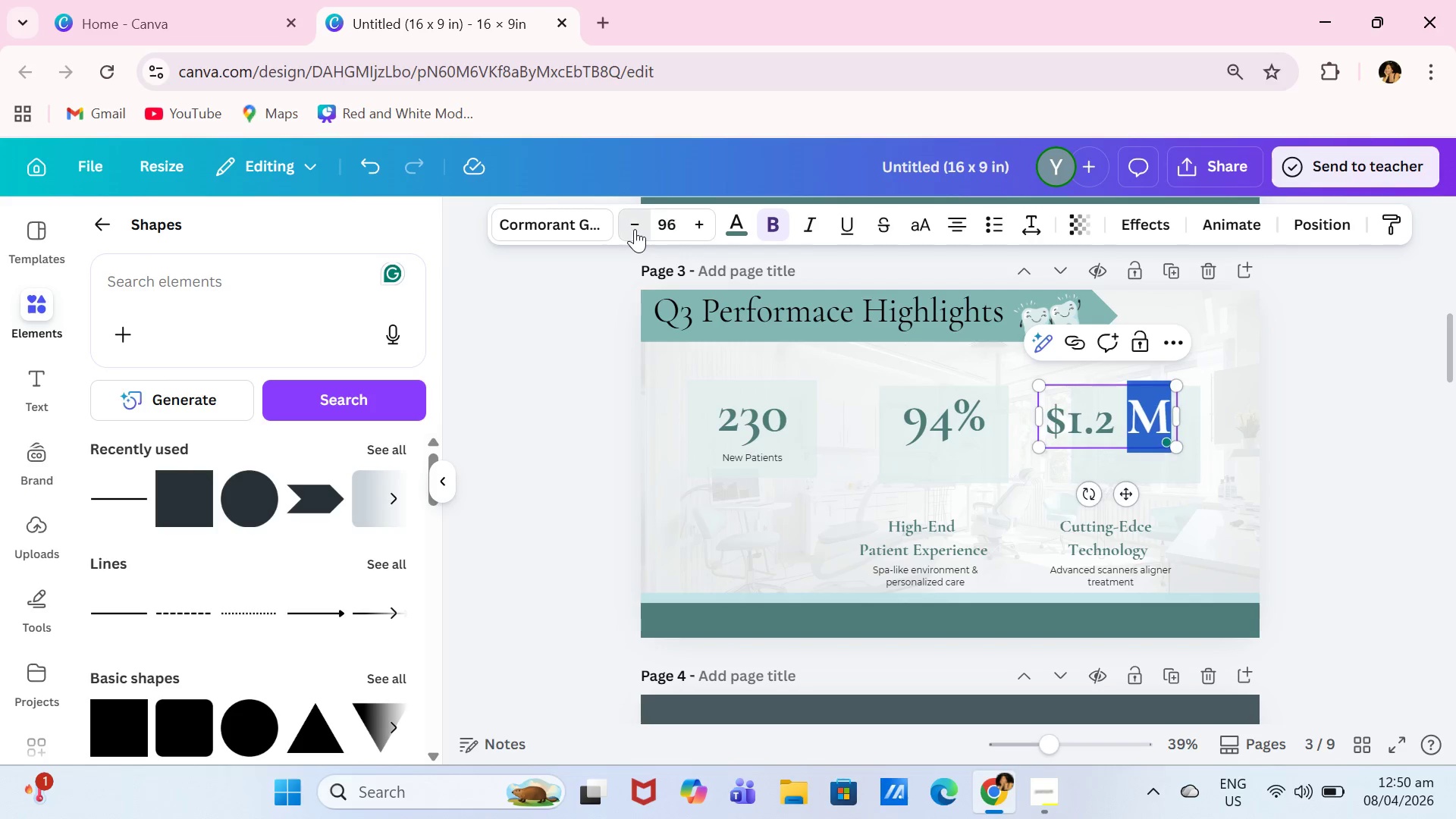 
triple_click([635, 229])
 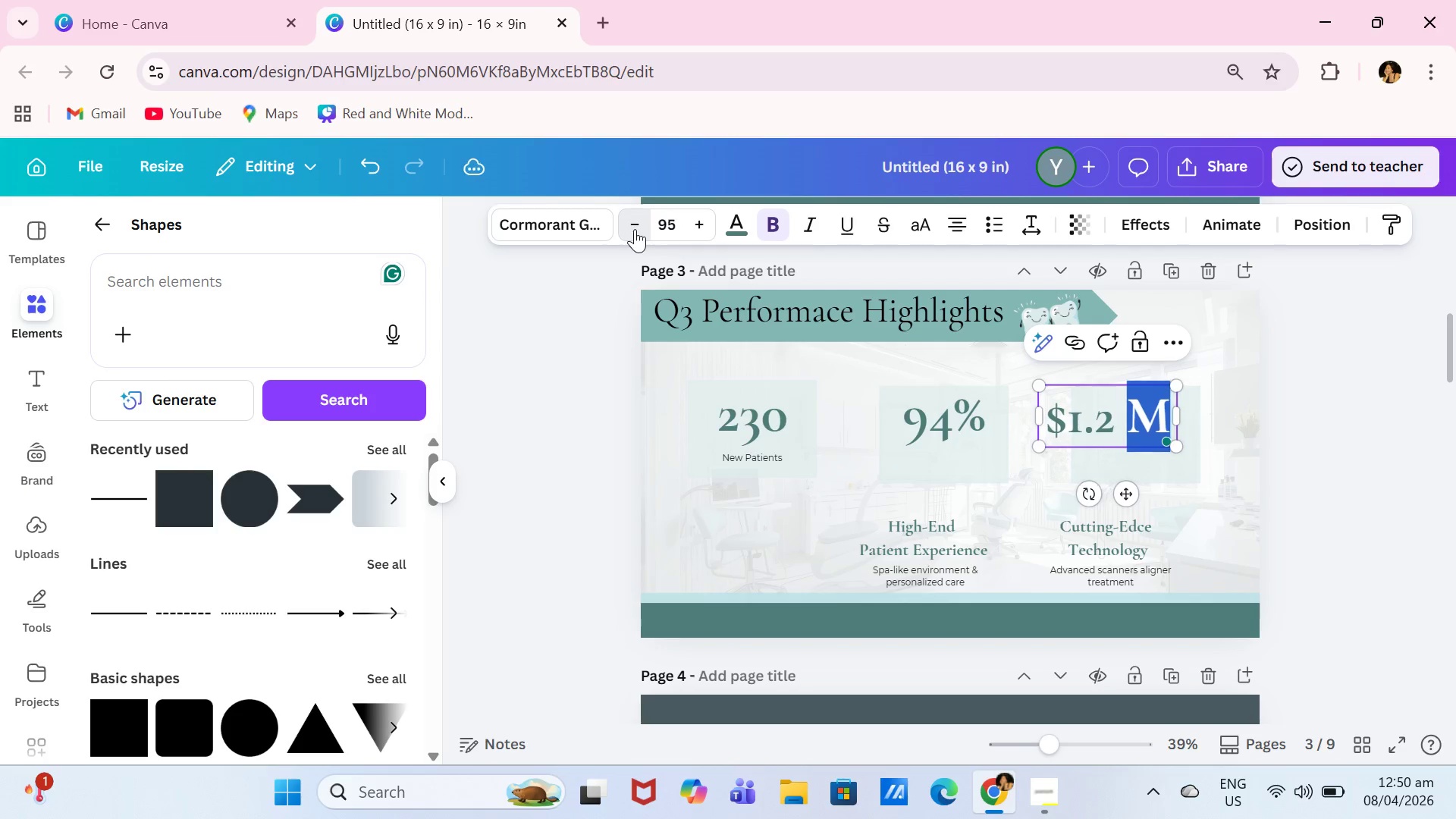 
triple_click([635, 229])
 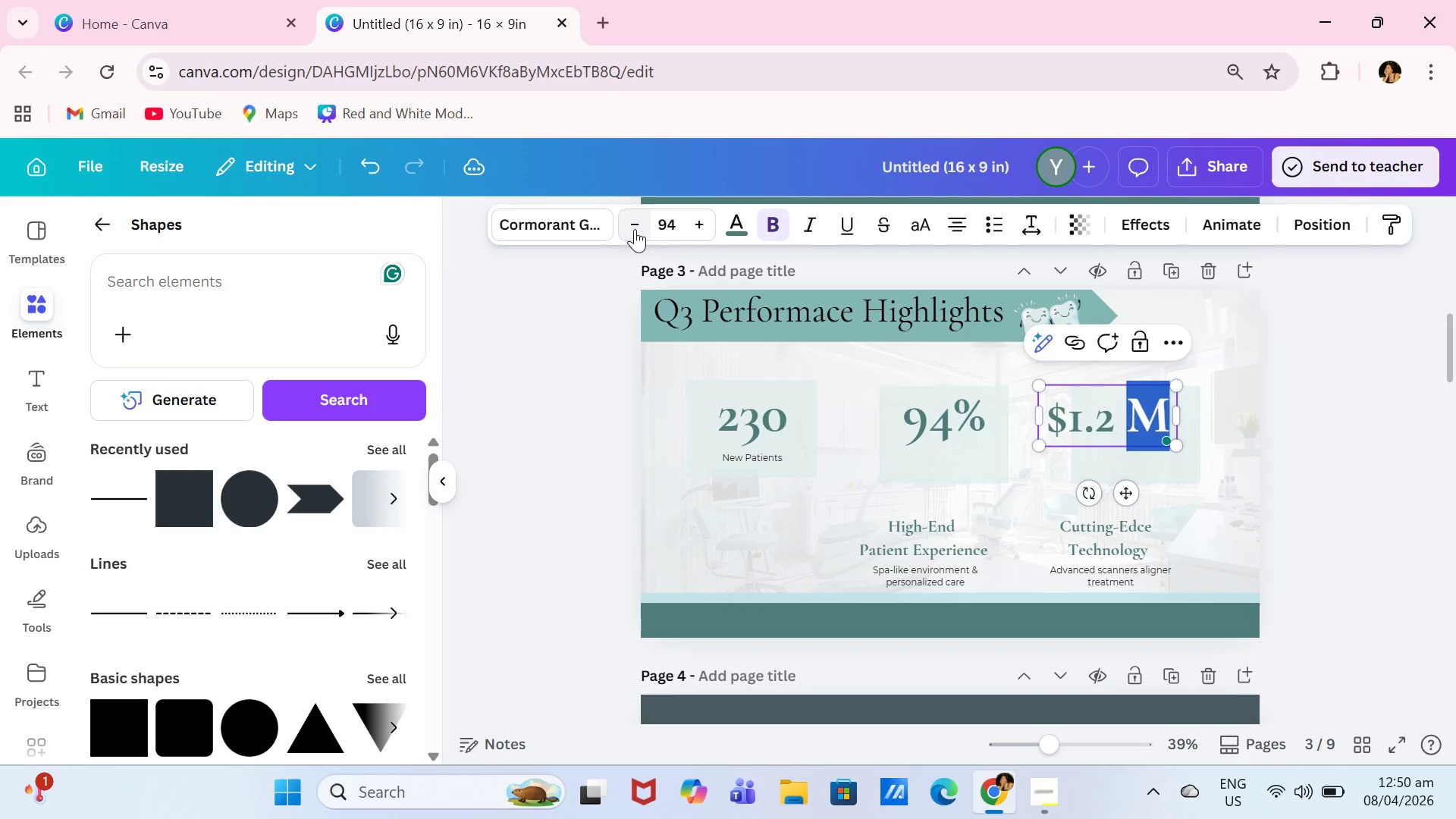 
triple_click([635, 229])
 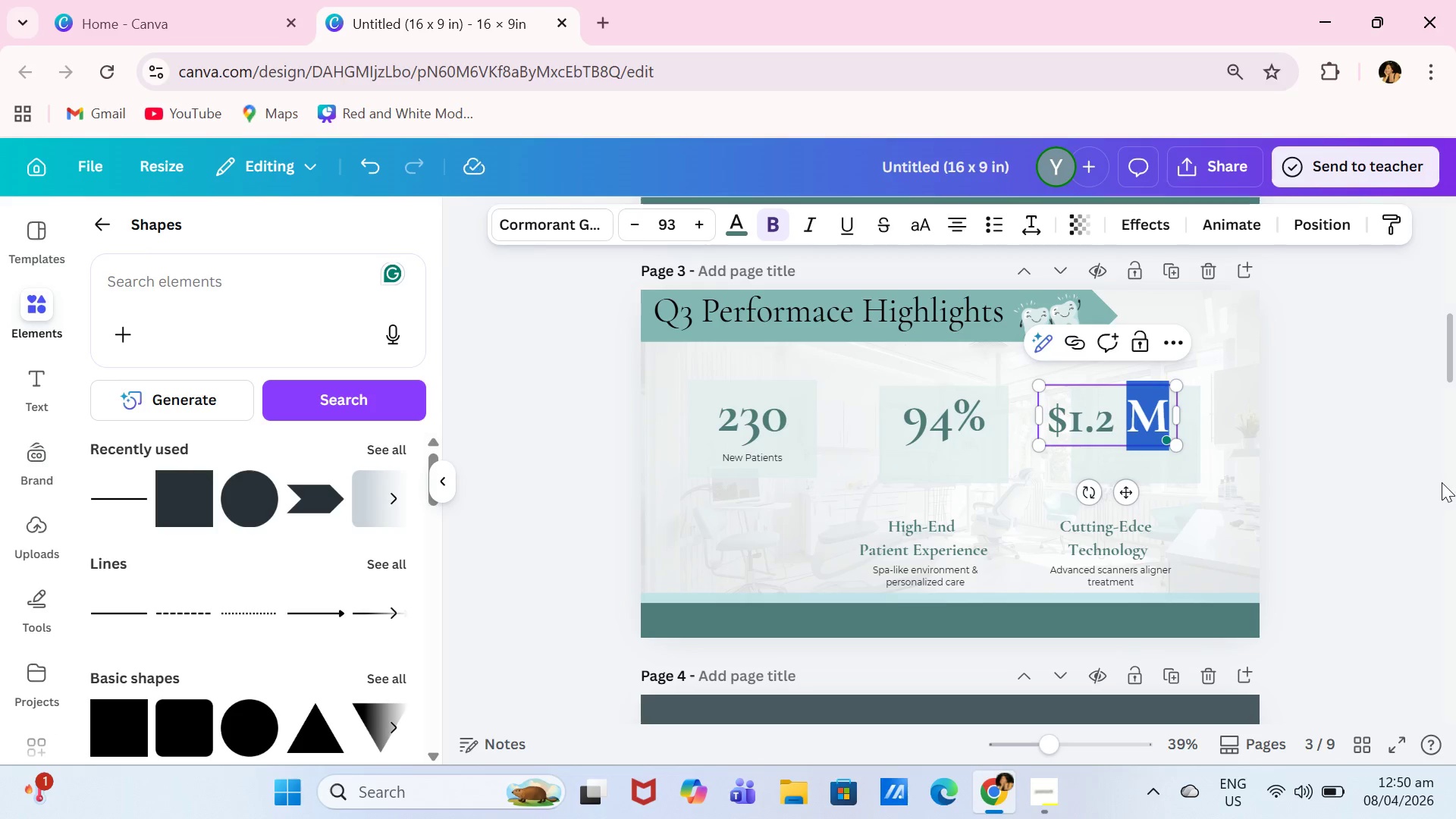 
left_click_drag(start_coordinate=[1442, 482], to_coordinate=[1437, 481])
 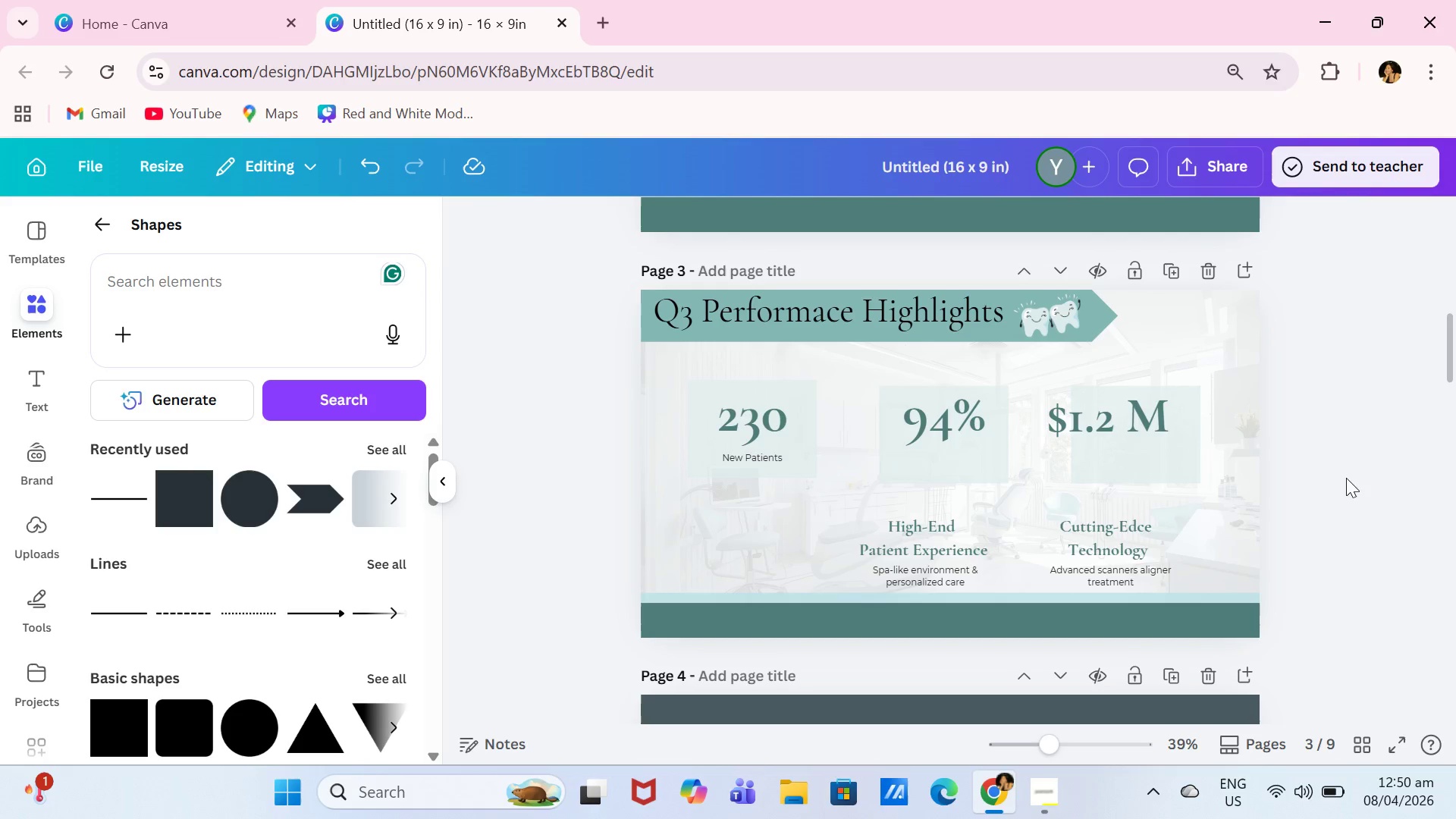 
double_click([1346, 479])
 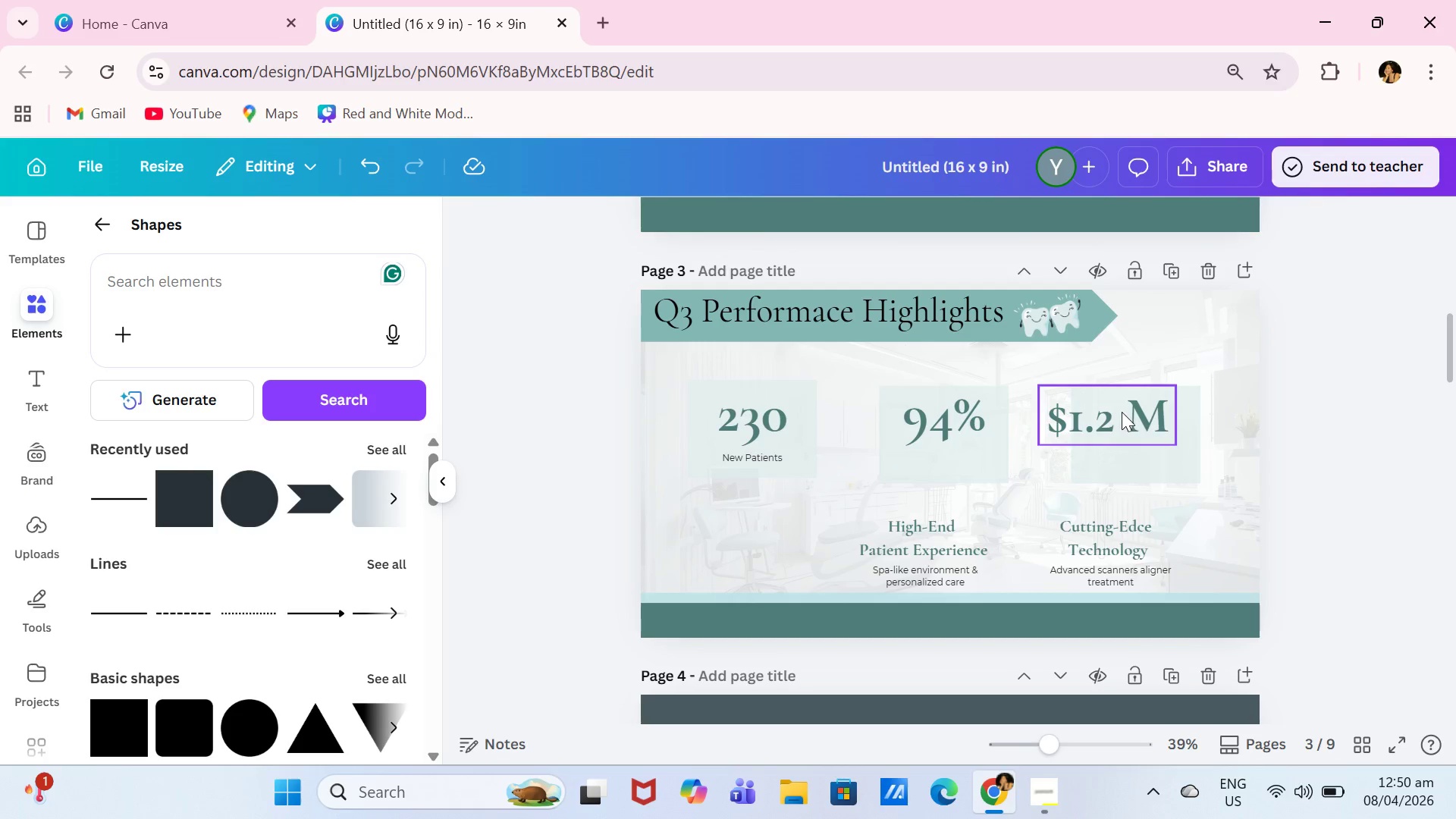 
left_click_drag(start_coordinate=[1122, 412], to_coordinate=[1150, 415])
 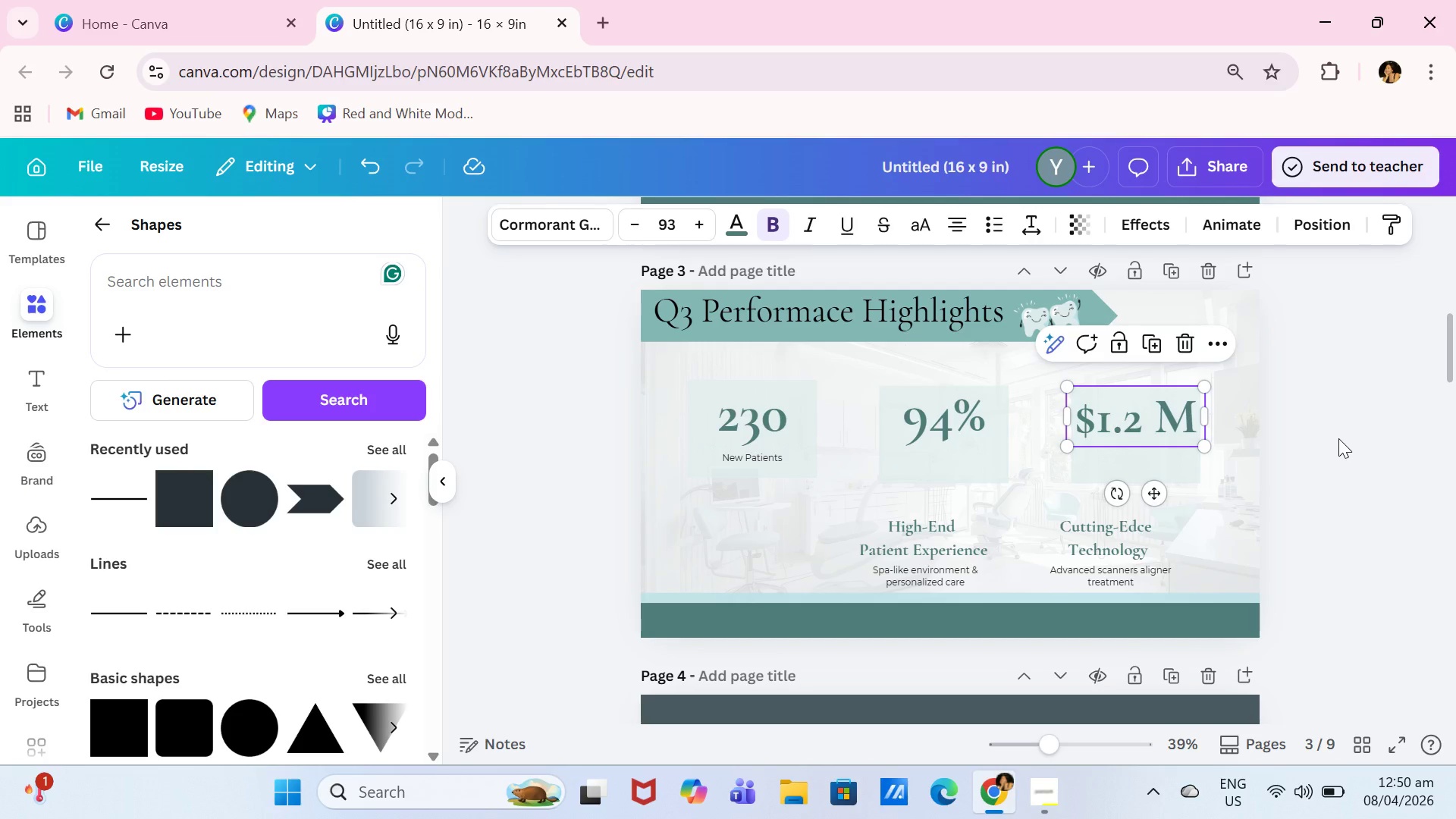 
left_click([1356, 441])
 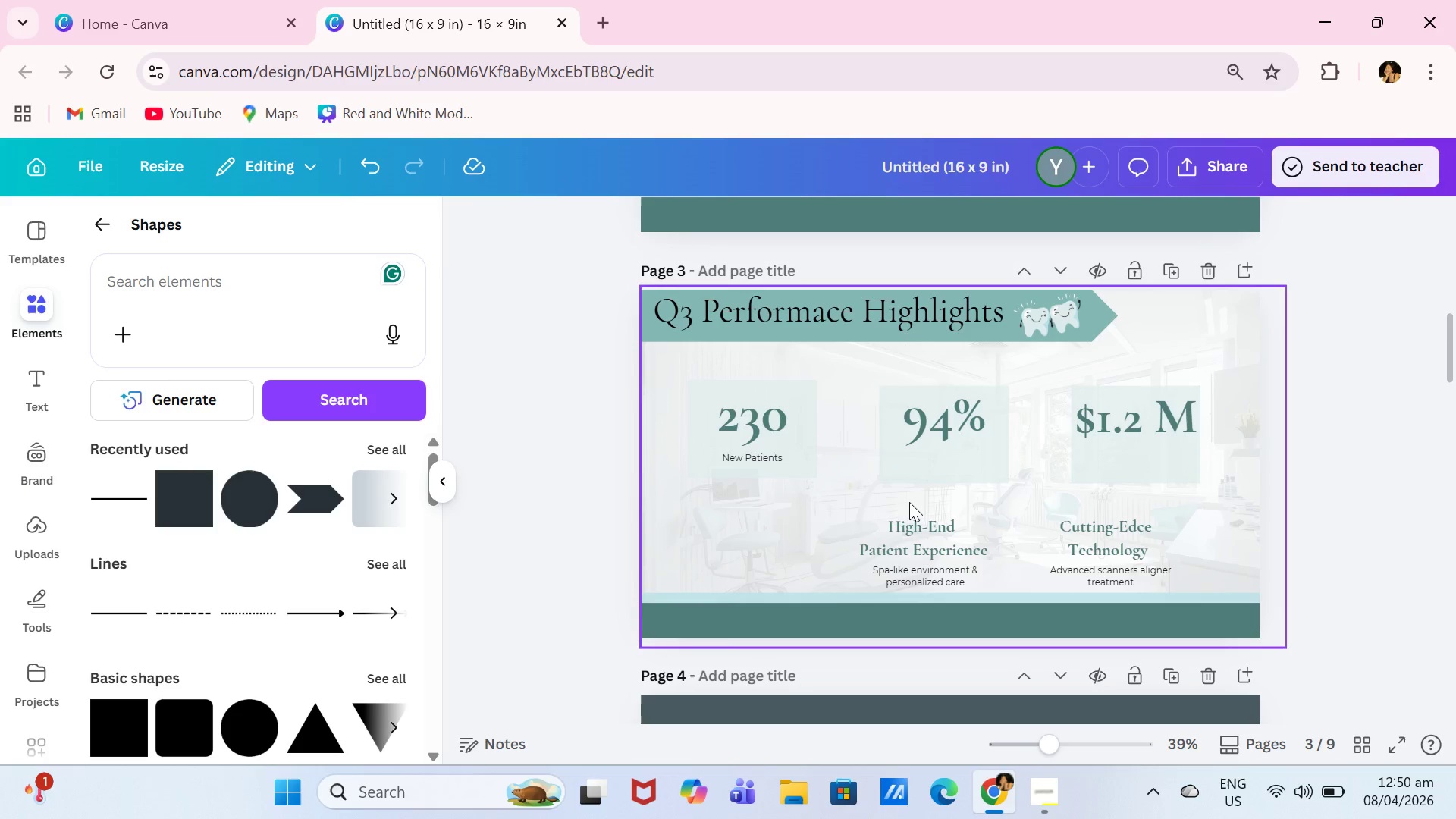 
left_click([743, 460])
 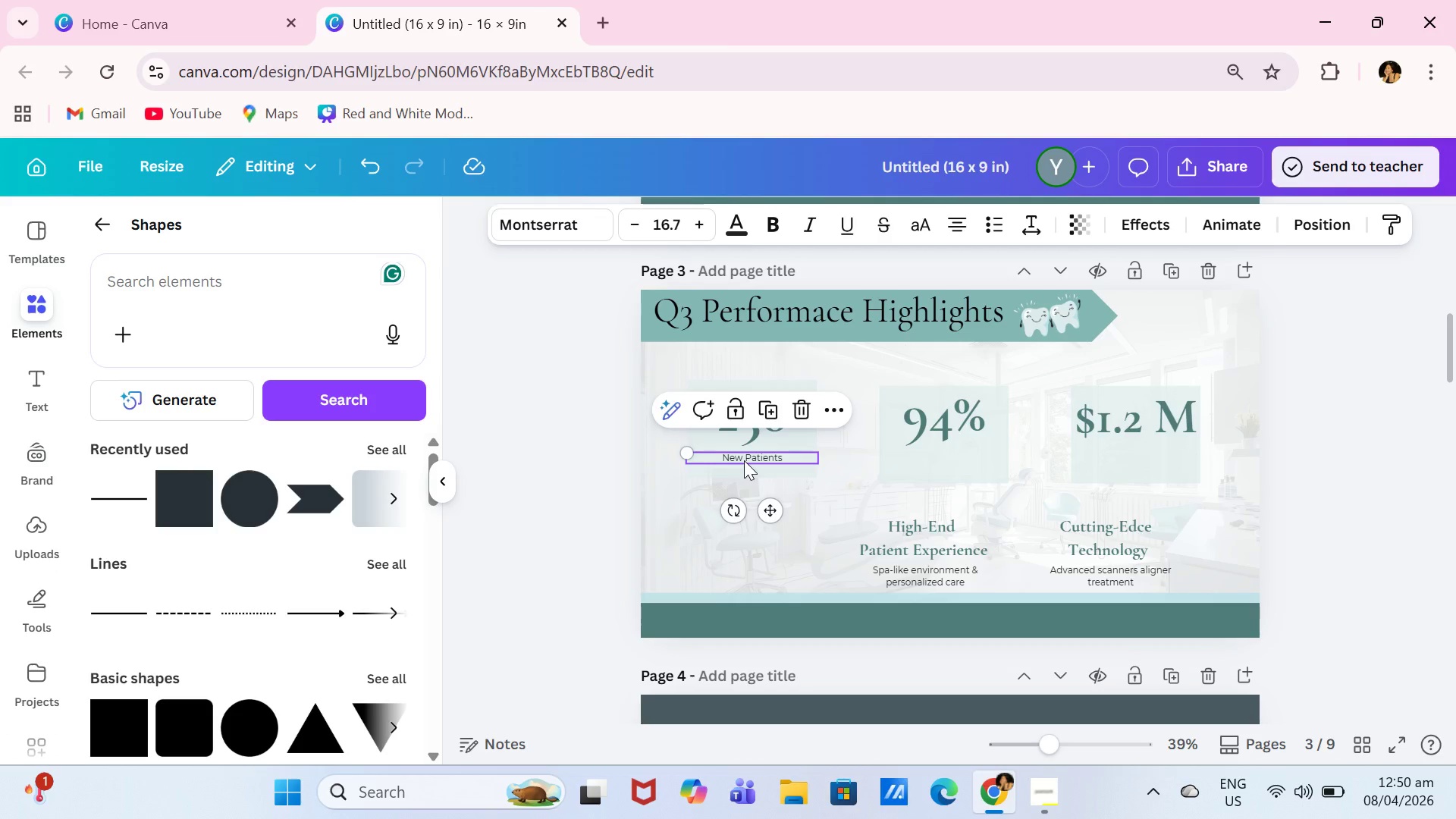 
left_click([744, 460])
 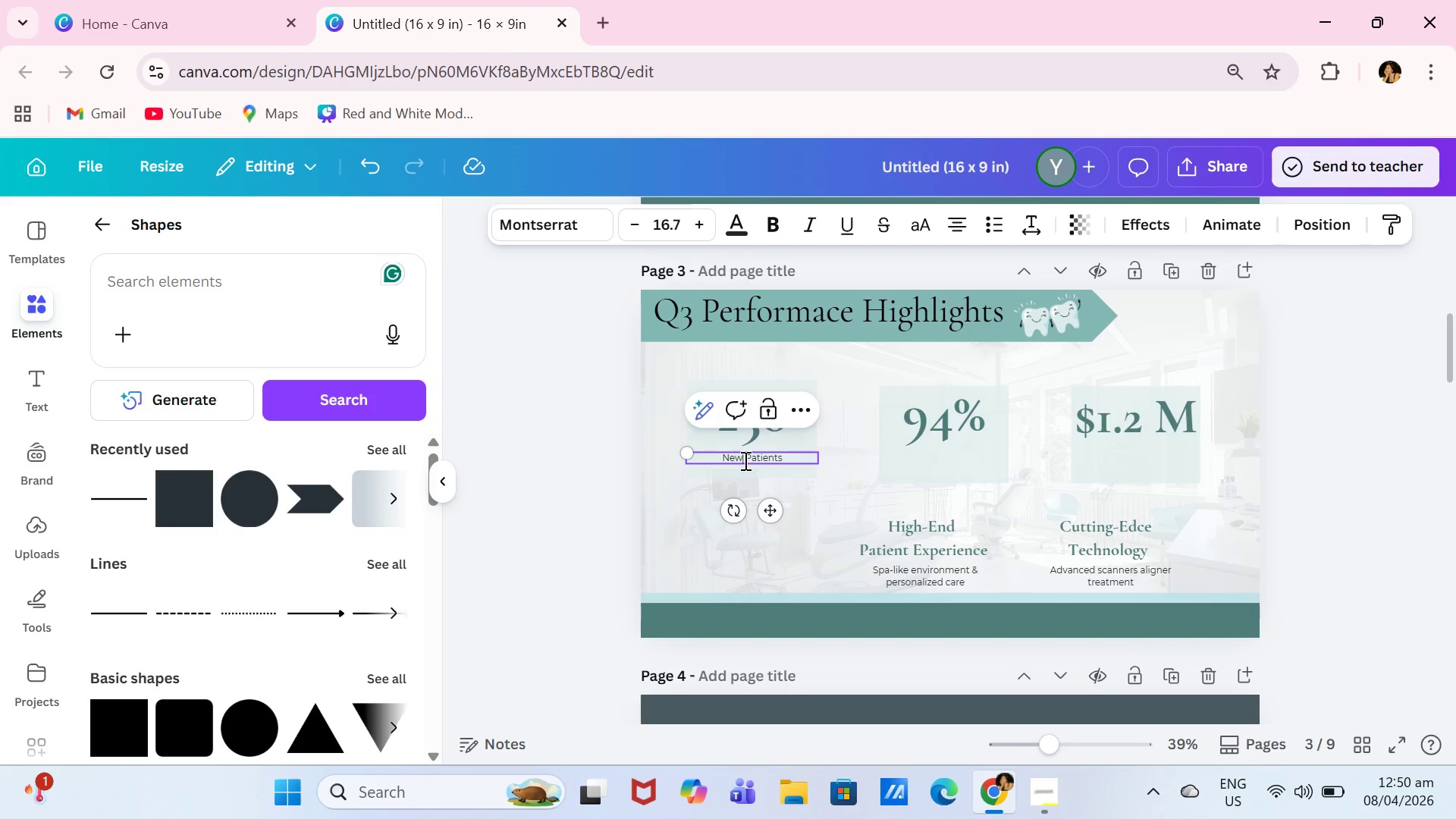 
key(Control+A)
 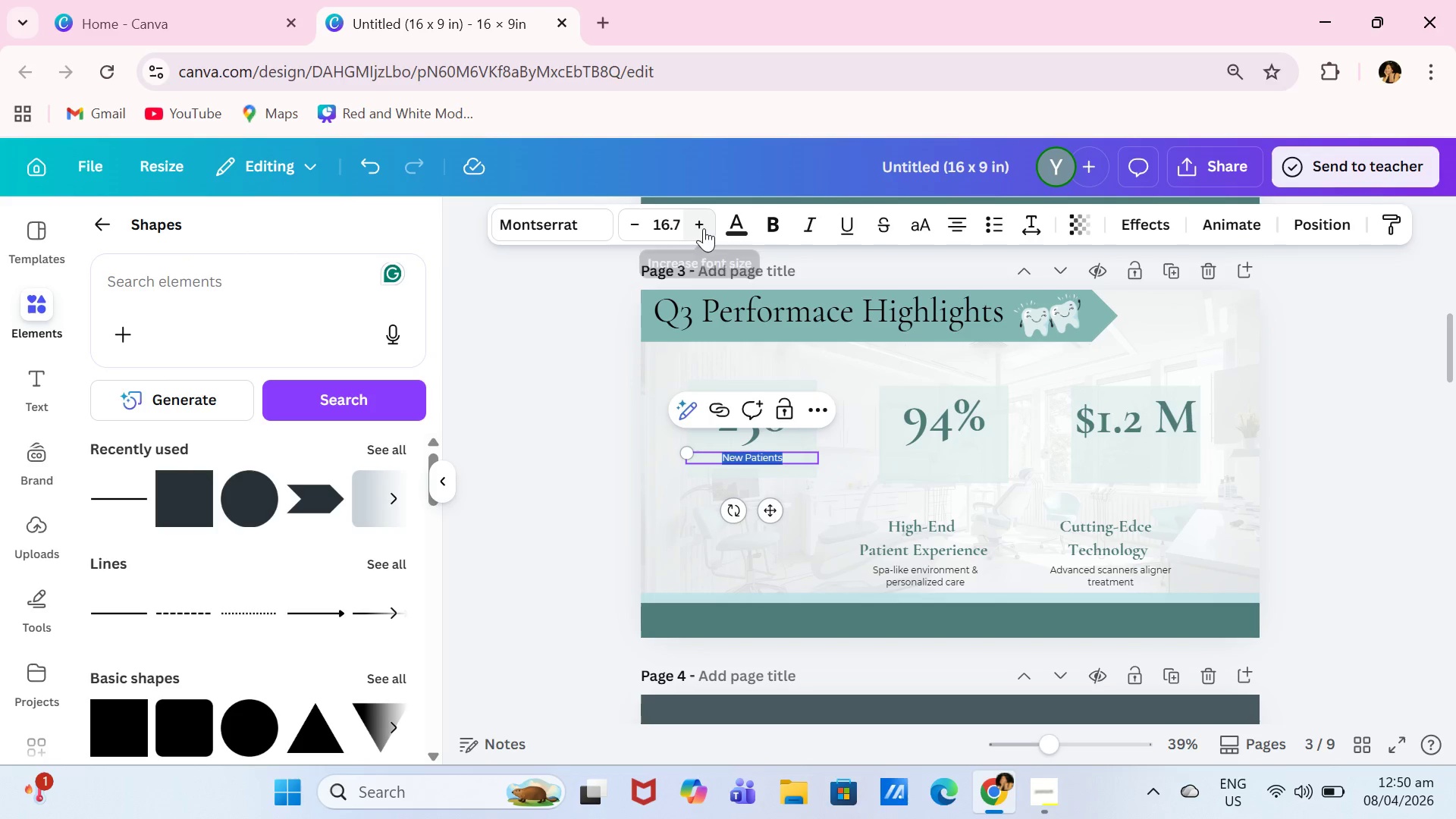 
double_click([704, 228])
 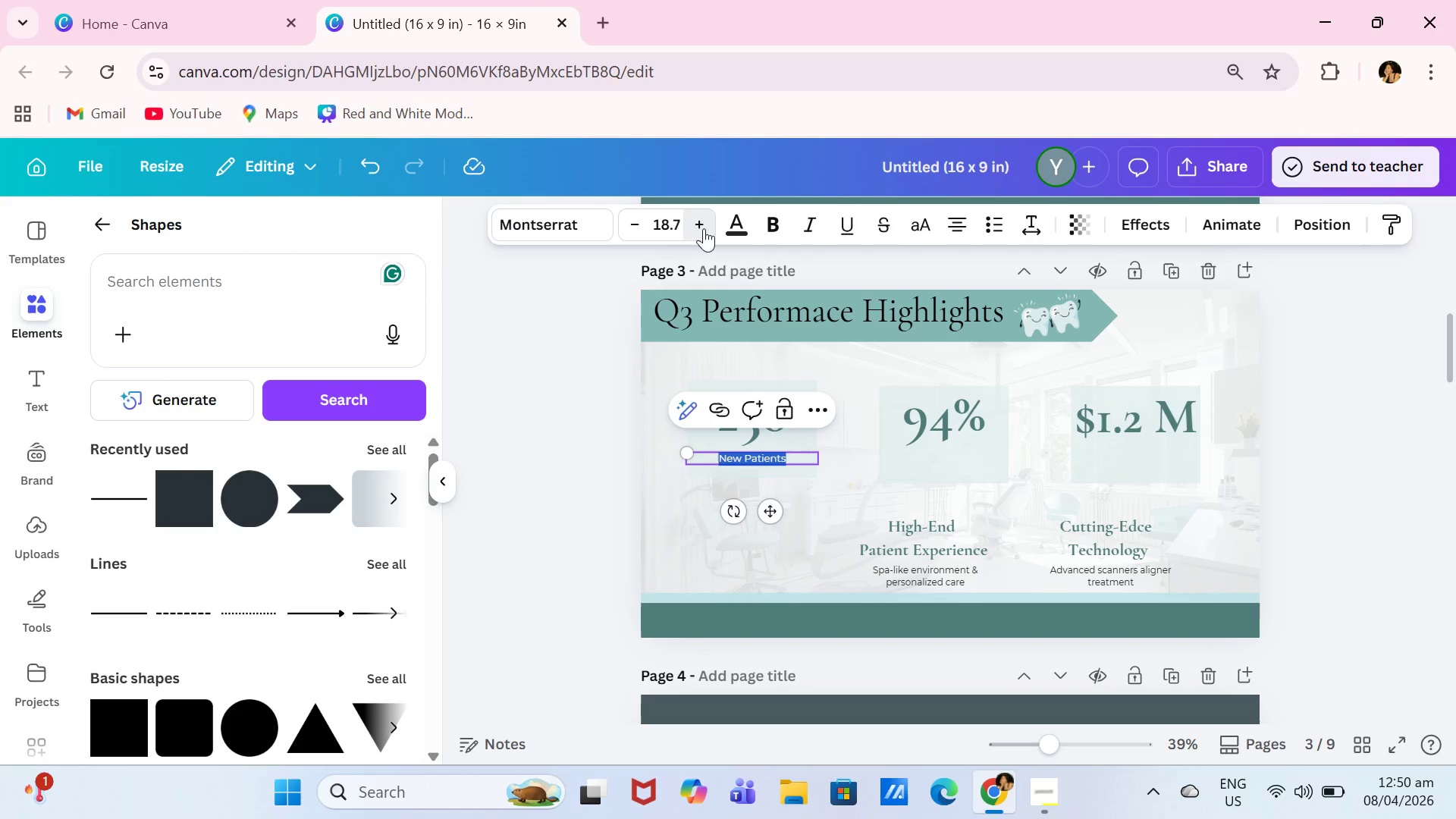 
triple_click([704, 228])
 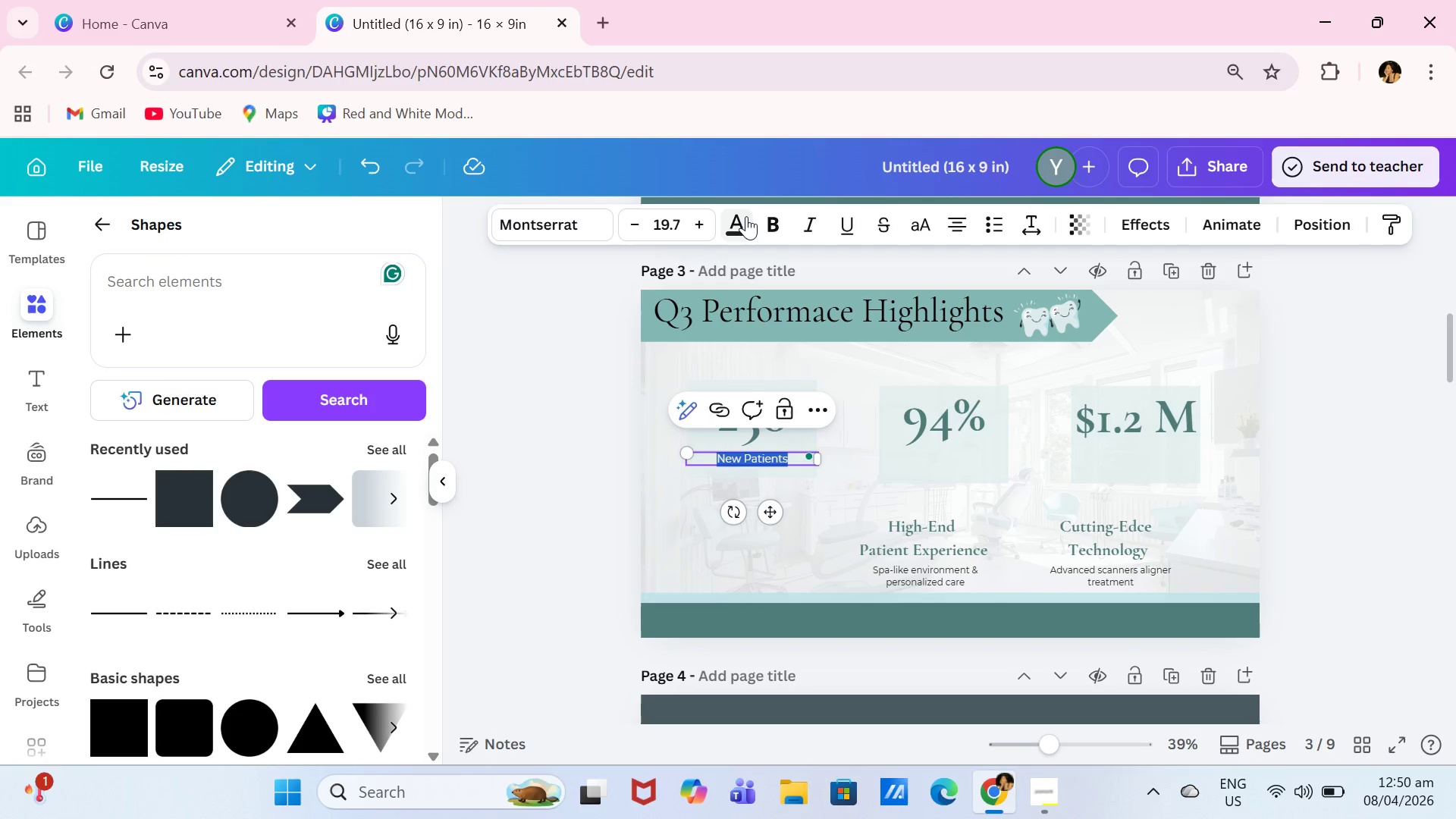 
left_click([752, 219])
 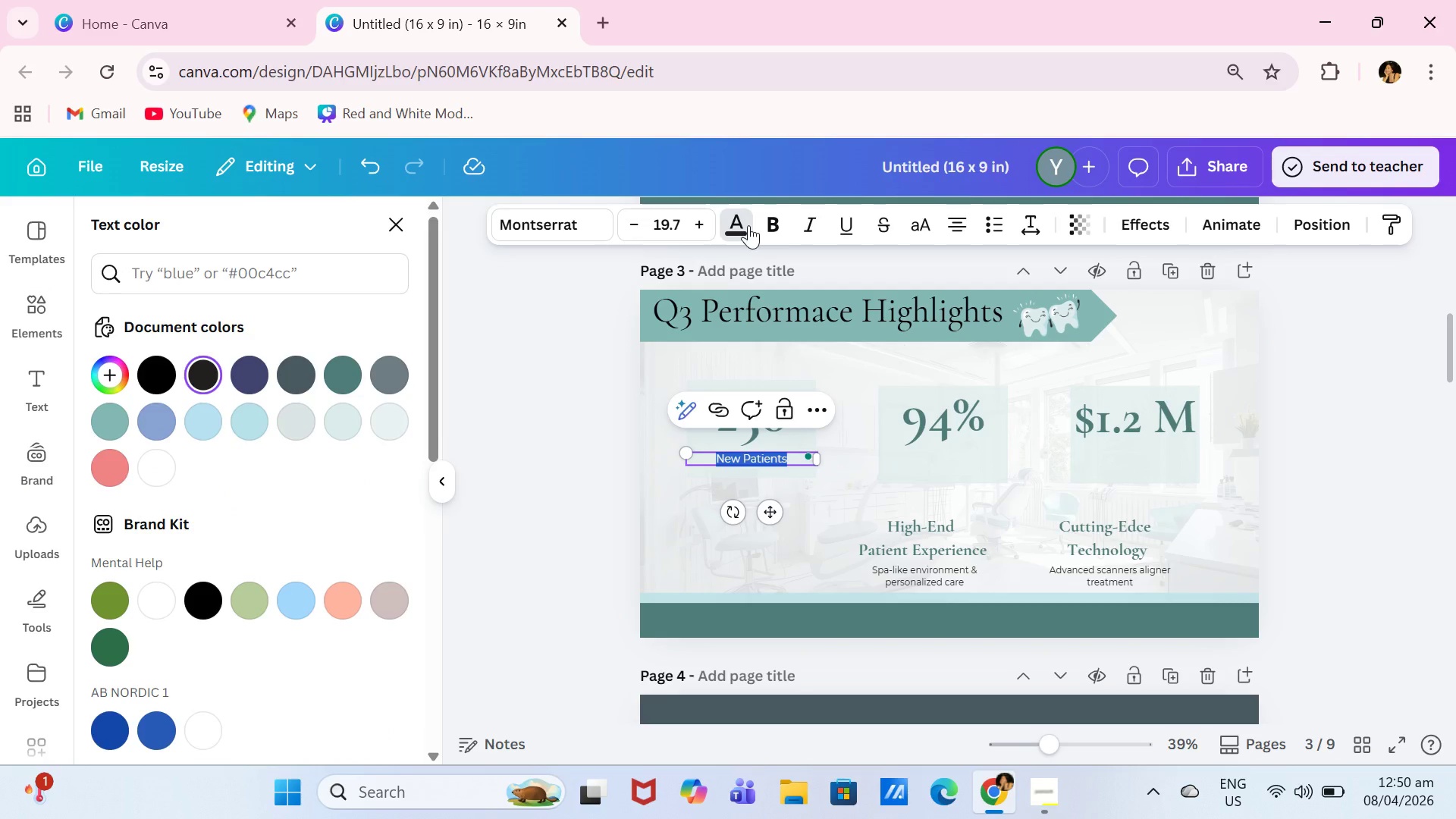 
left_click_drag(start_coordinate=[748, 225], to_coordinate=[734, 233])
 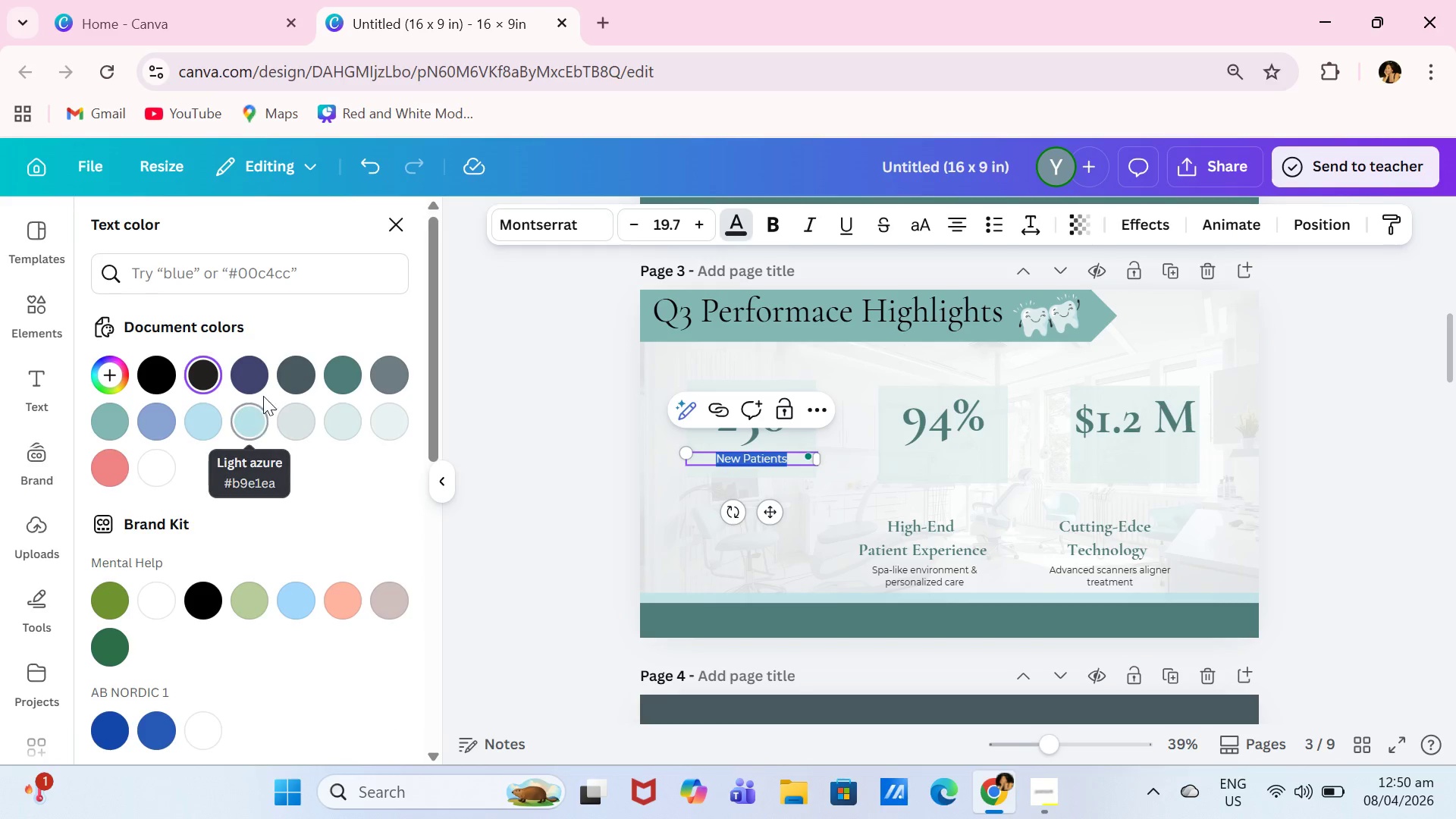 
left_click([337, 375])
 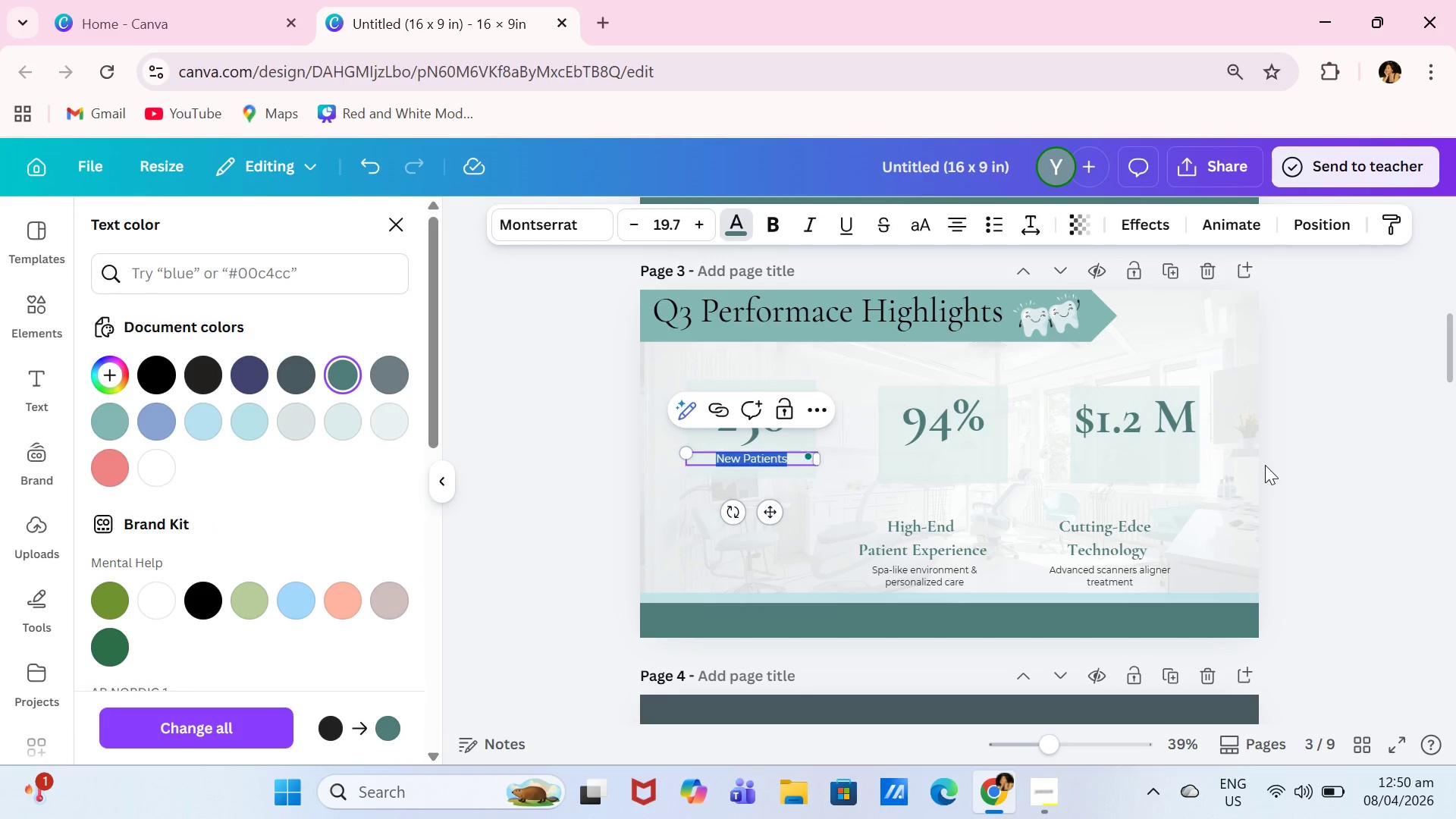 
left_click_drag(start_coordinate=[1289, 457], to_coordinate=[1294, 457])
 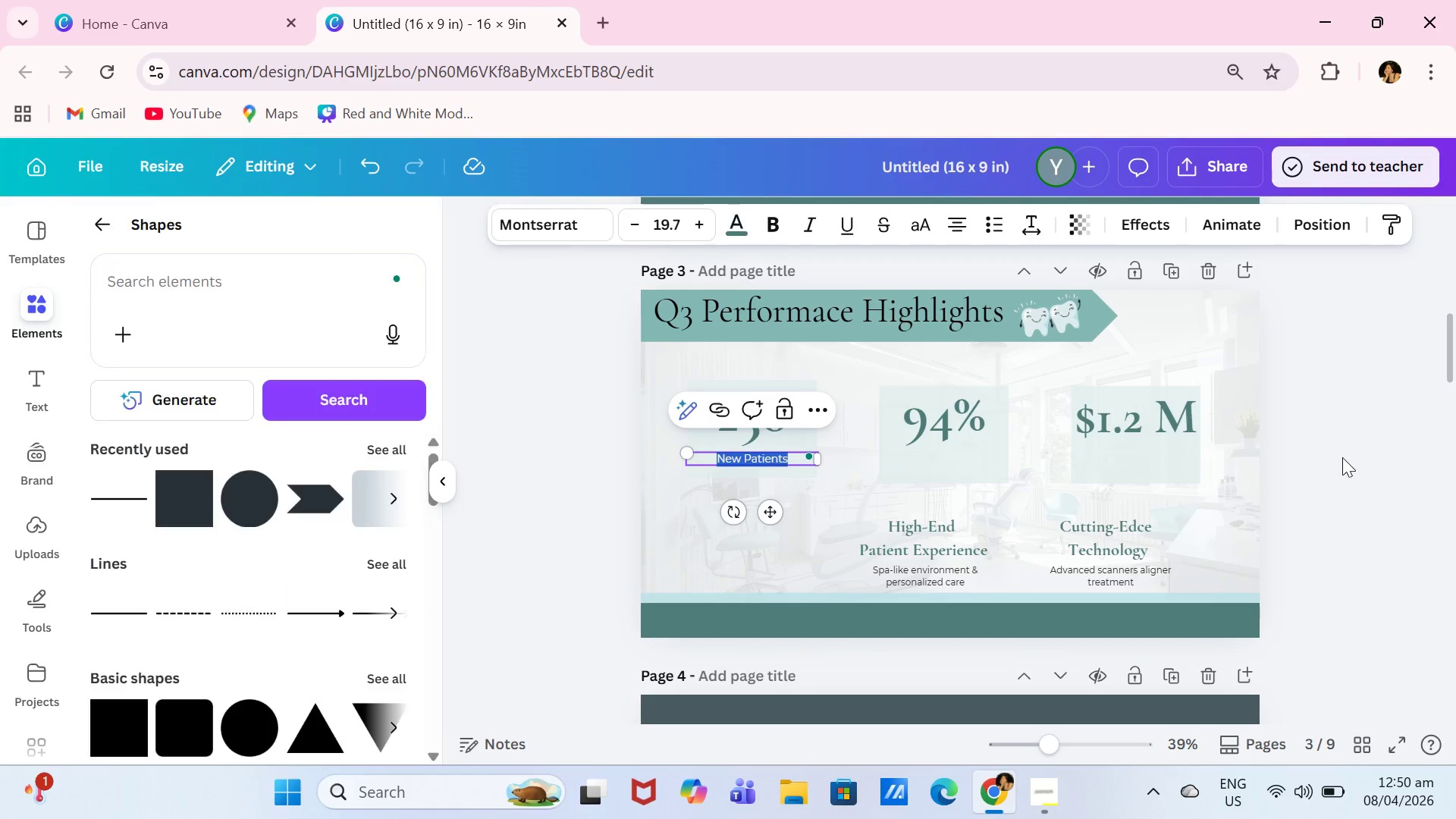 
double_click([1342, 457])
 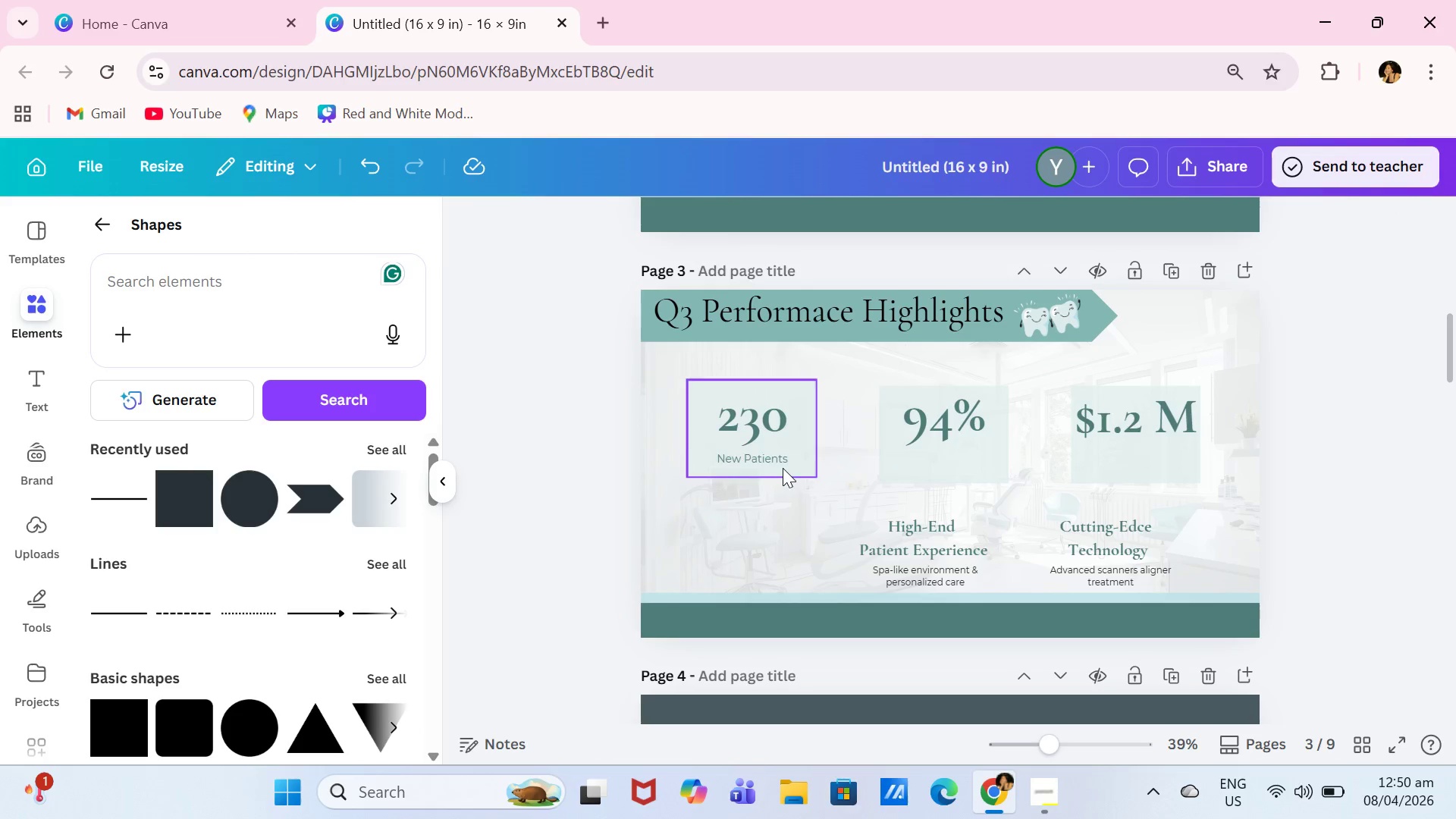 
left_click([783, 464])
 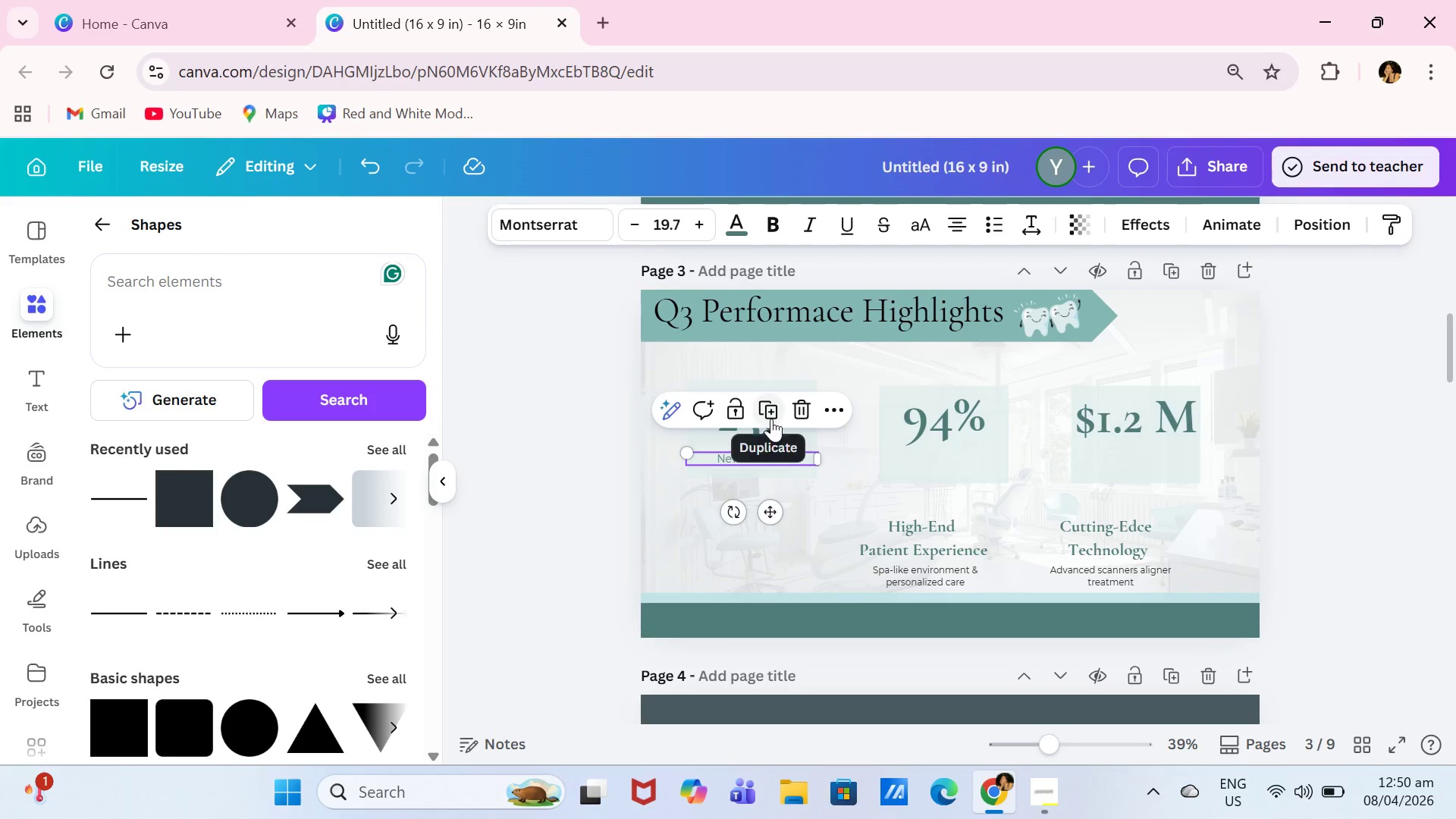 
left_click([771, 419])
 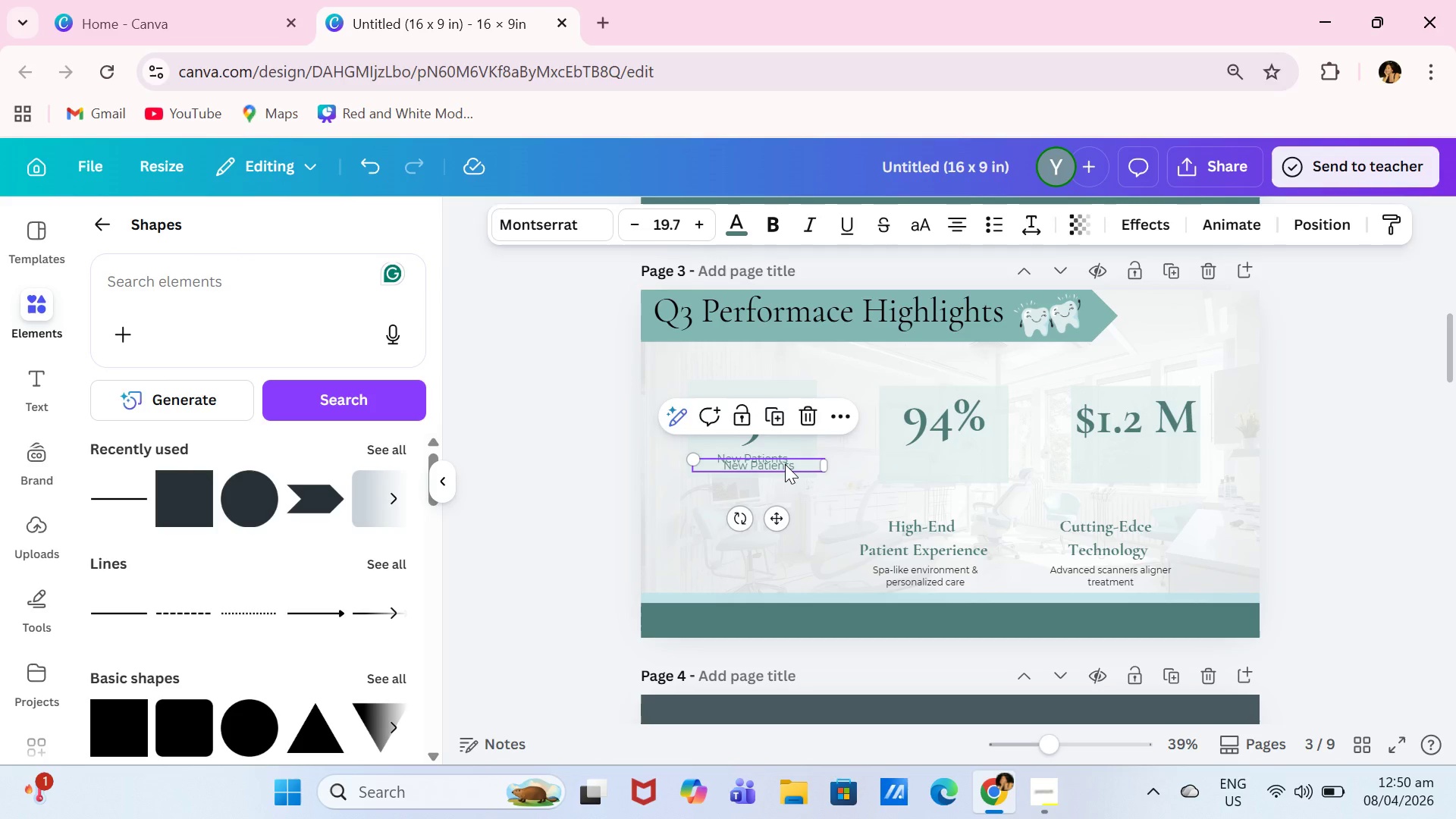 
left_click_drag(start_coordinate=[785, 464], to_coordinate=[974, 454])
 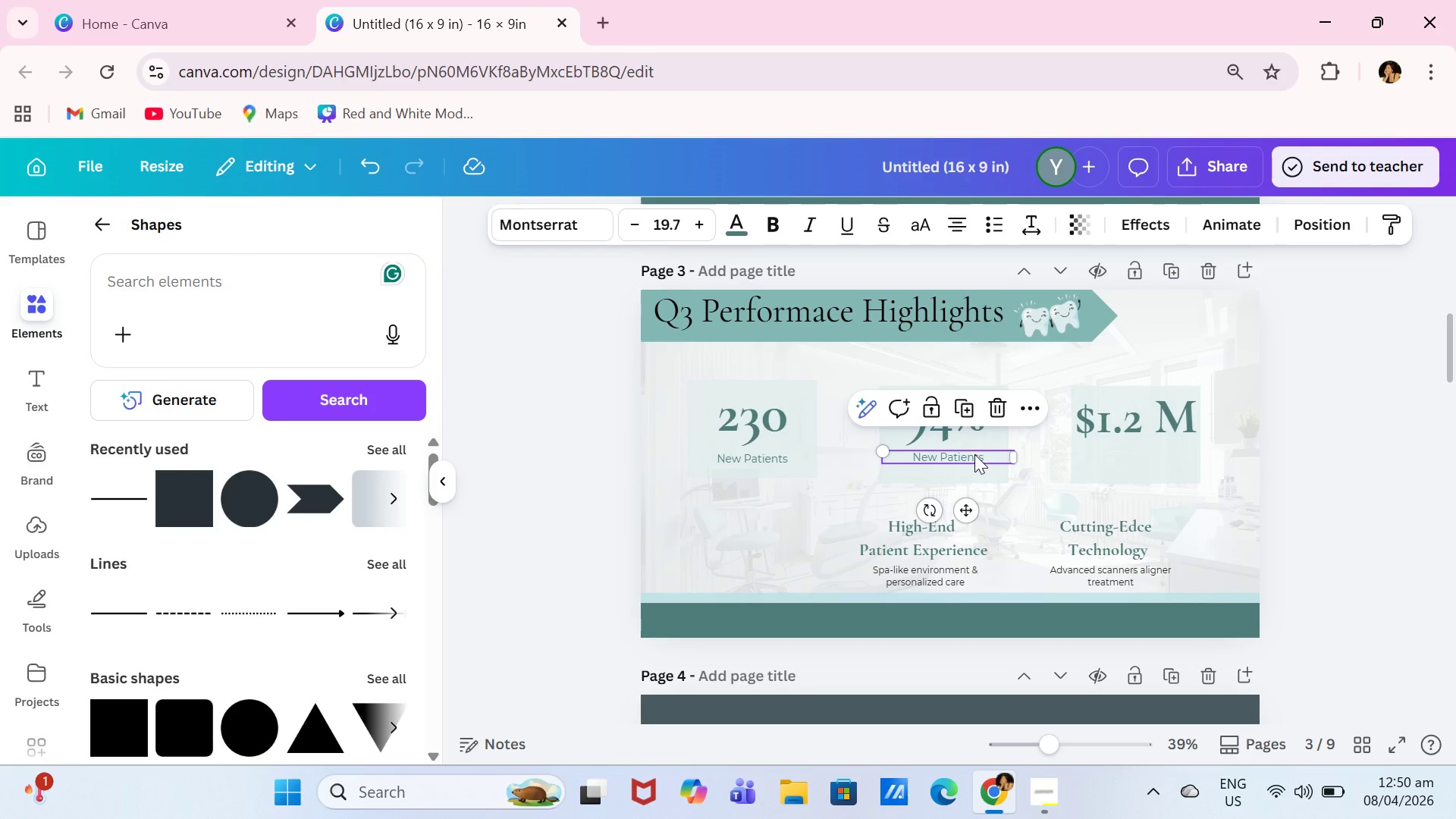 
left_click([974, 454])
 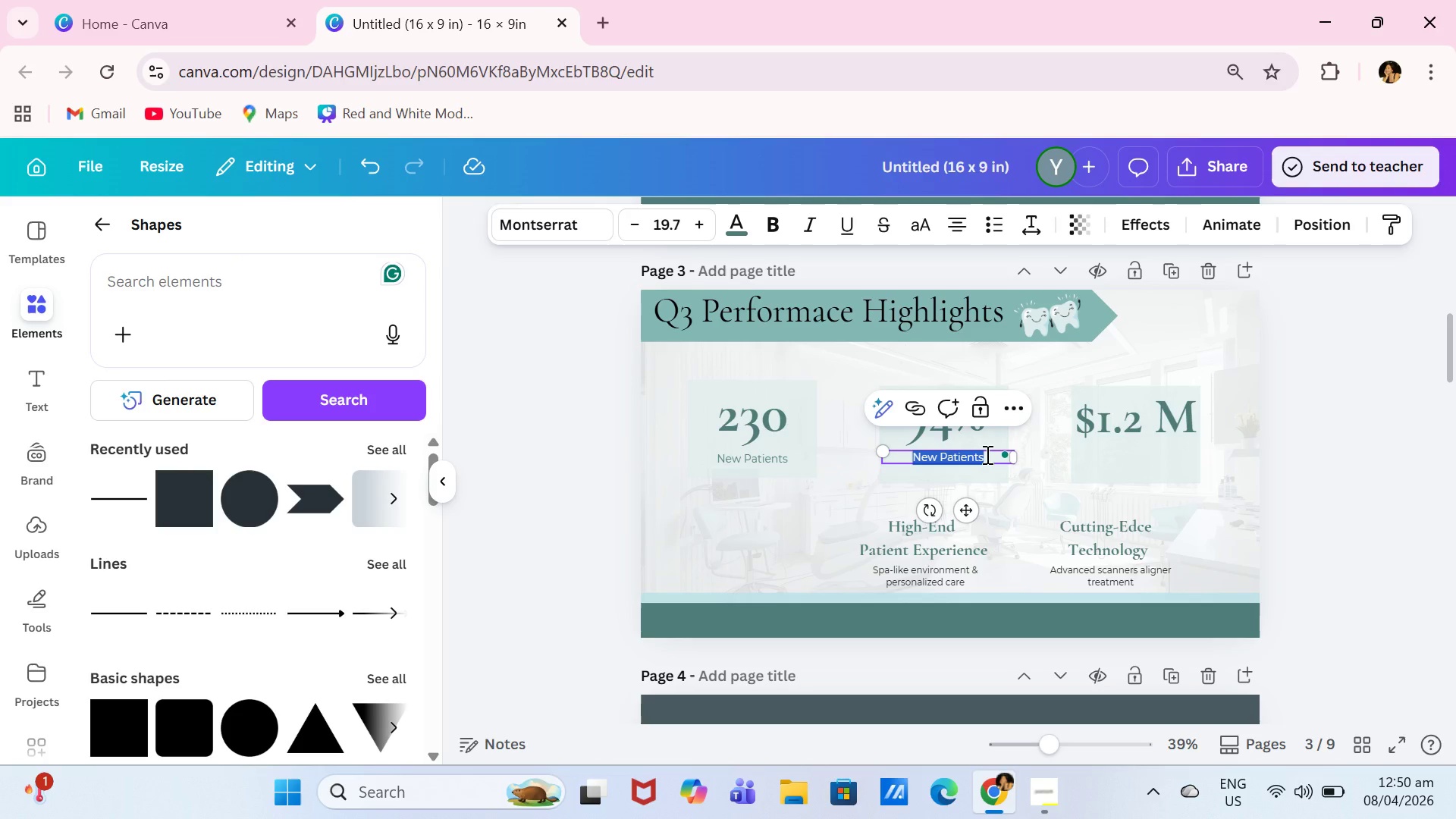 
type(Patient )
 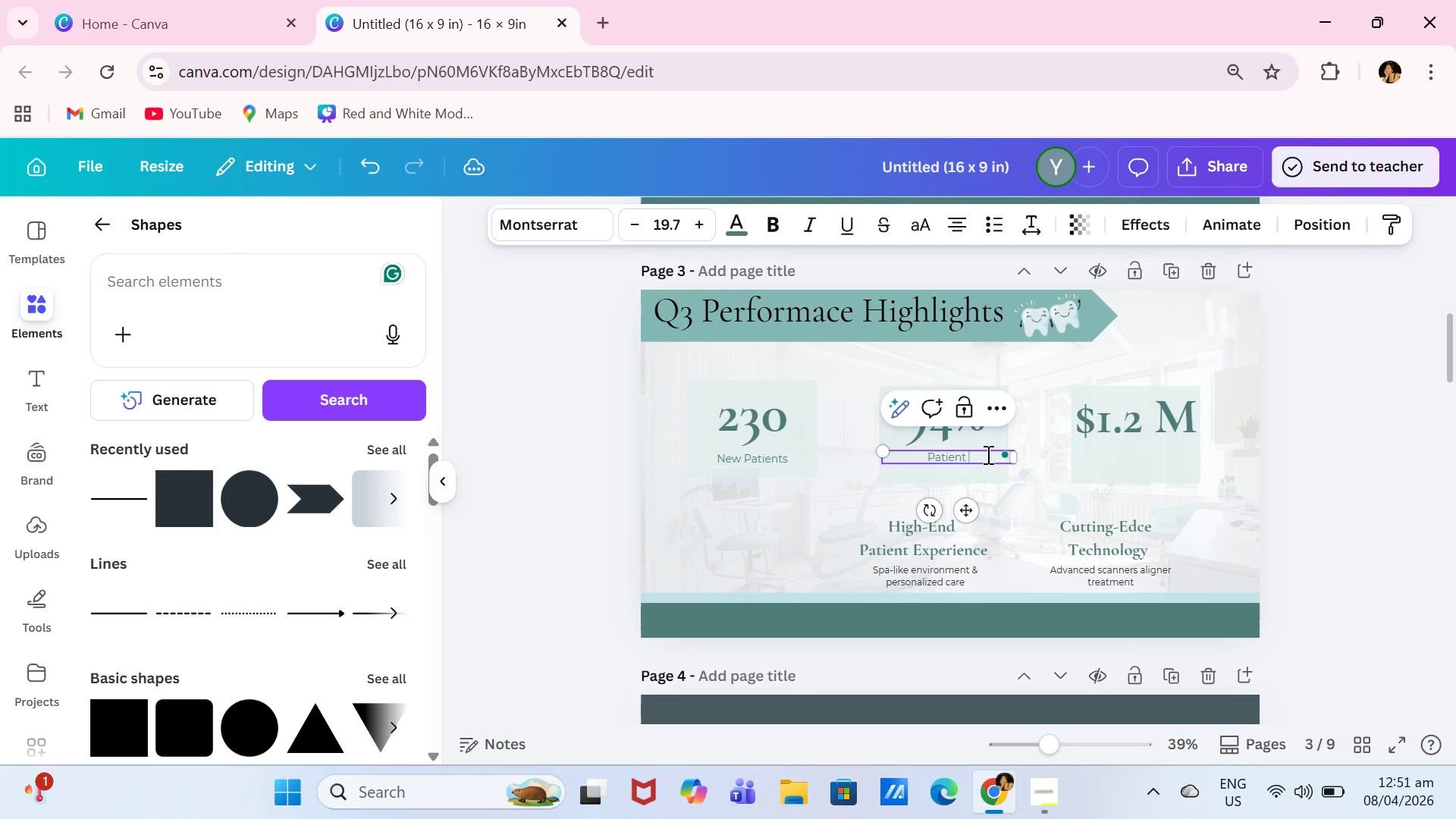 
wait(7.39)
 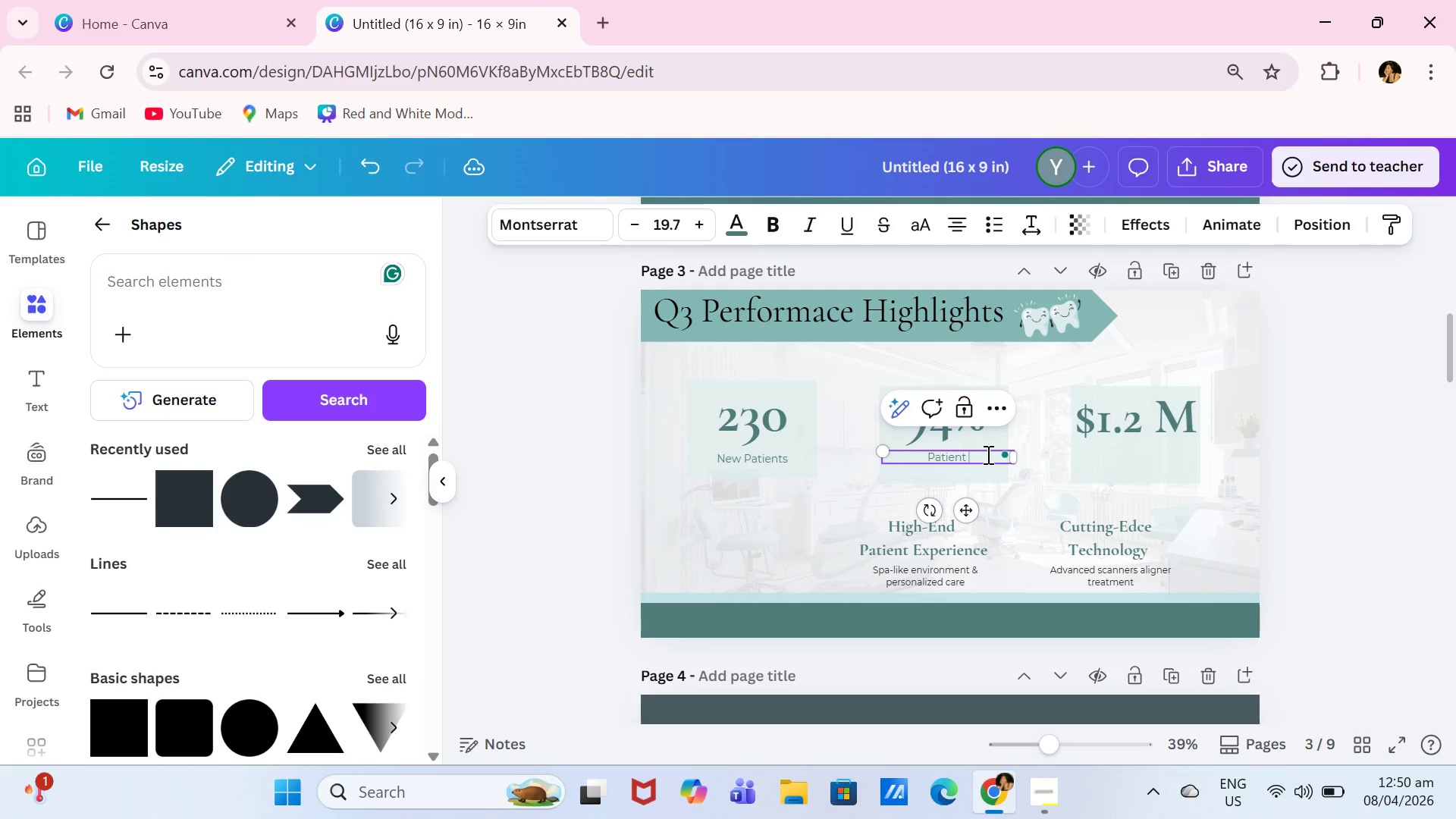 
left_click([760, 459])
 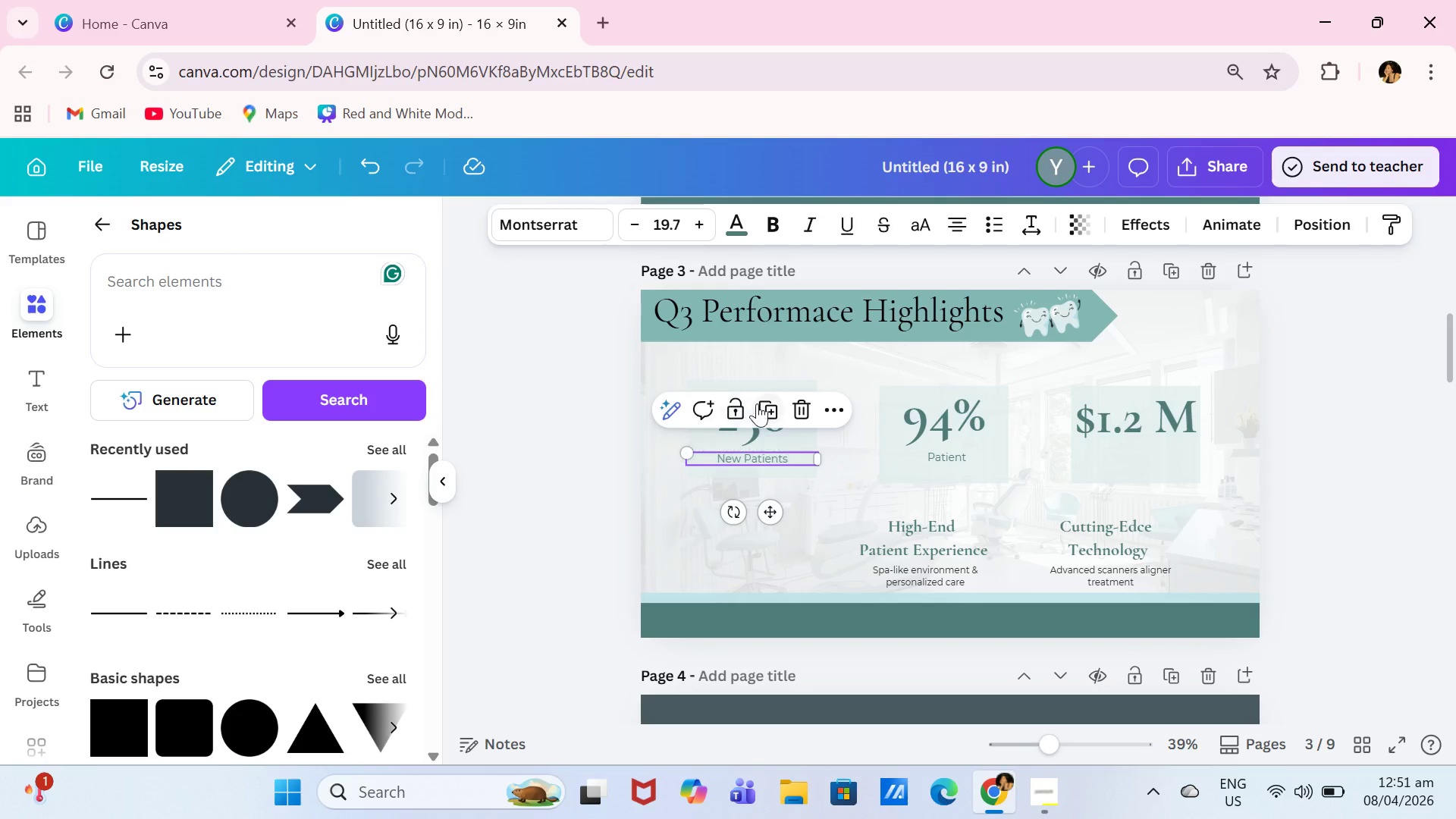 
left_click([761, 406])
 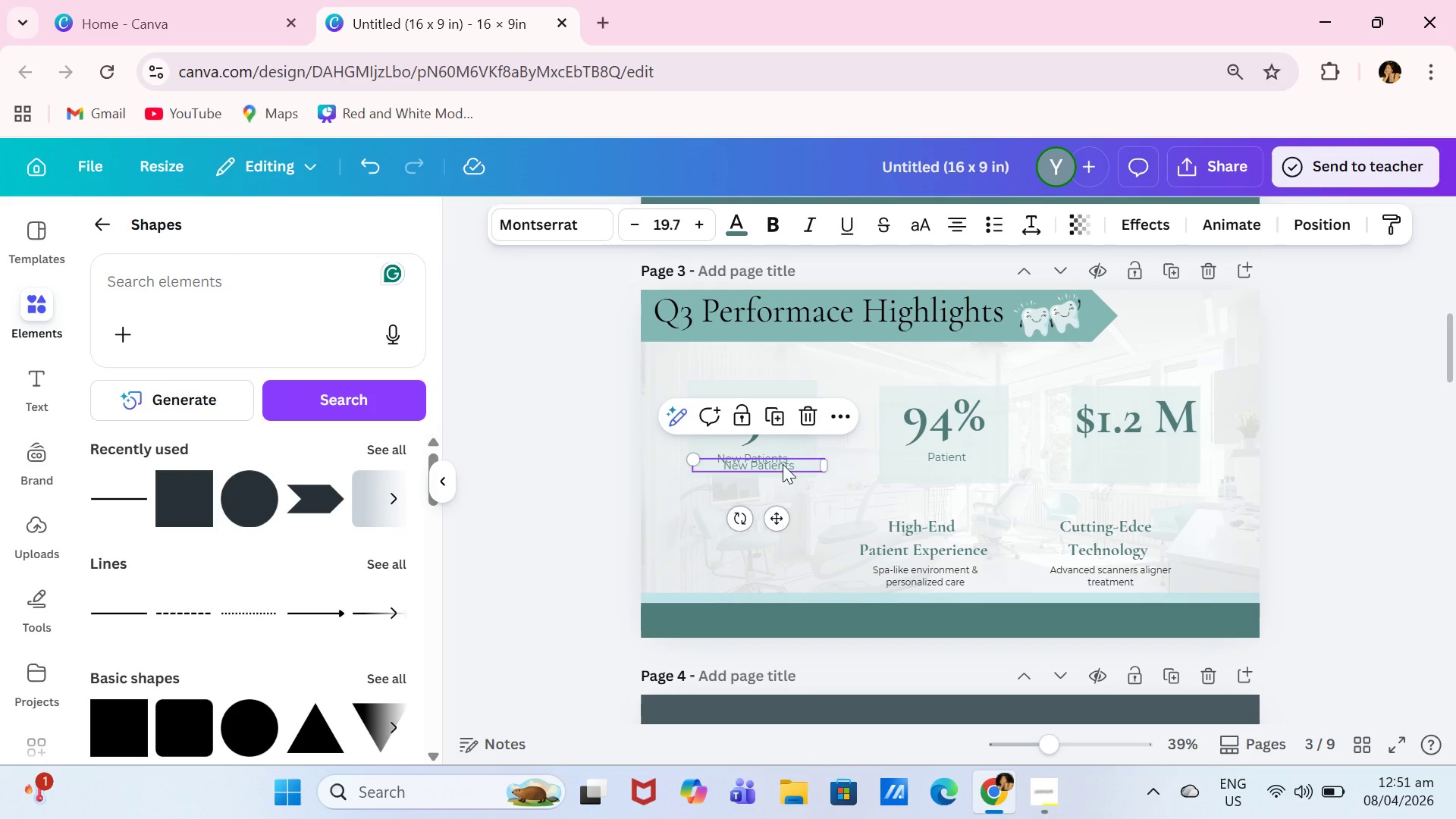 
left_click([783, 464])
 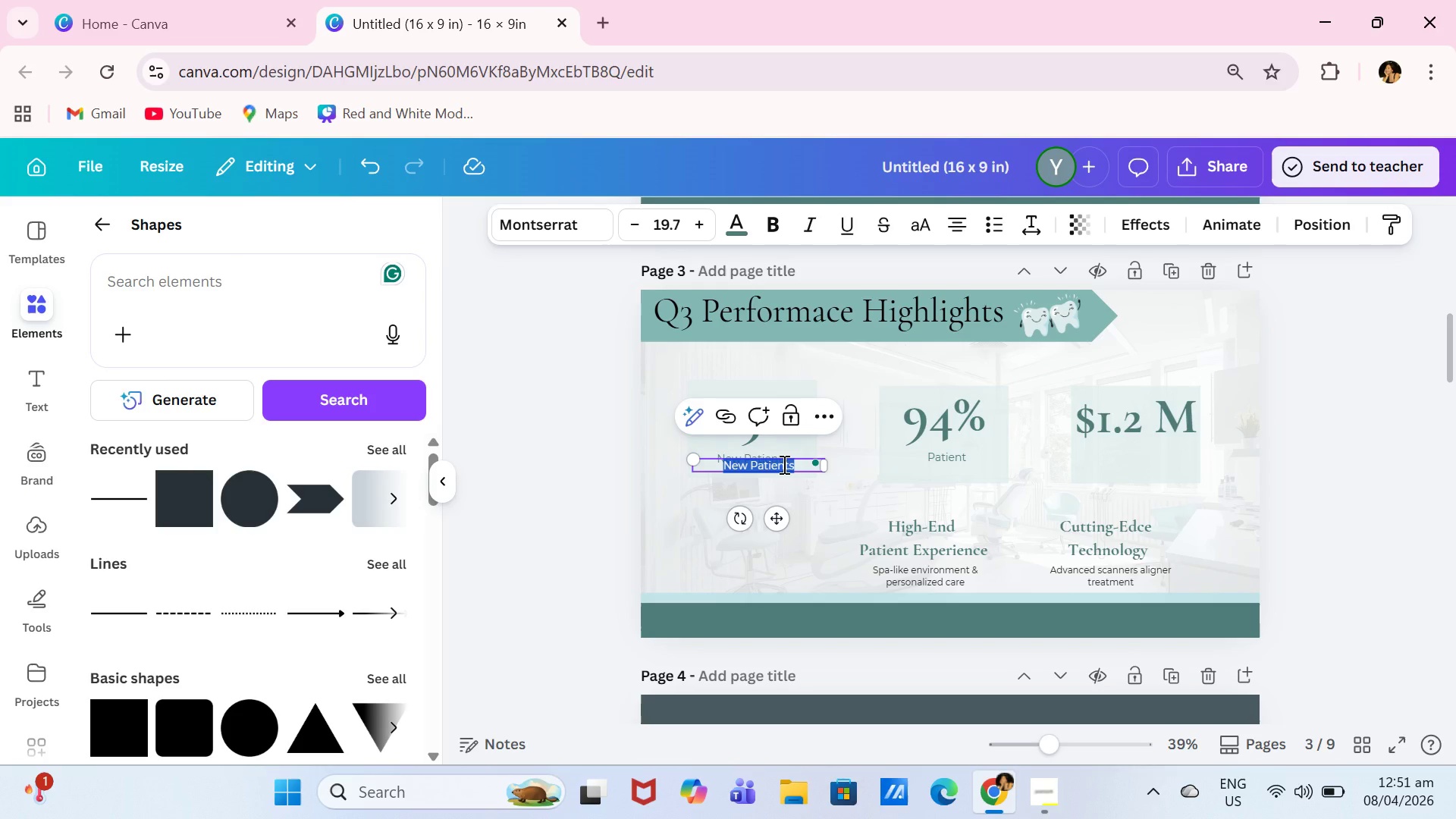 
type(Revenue)
 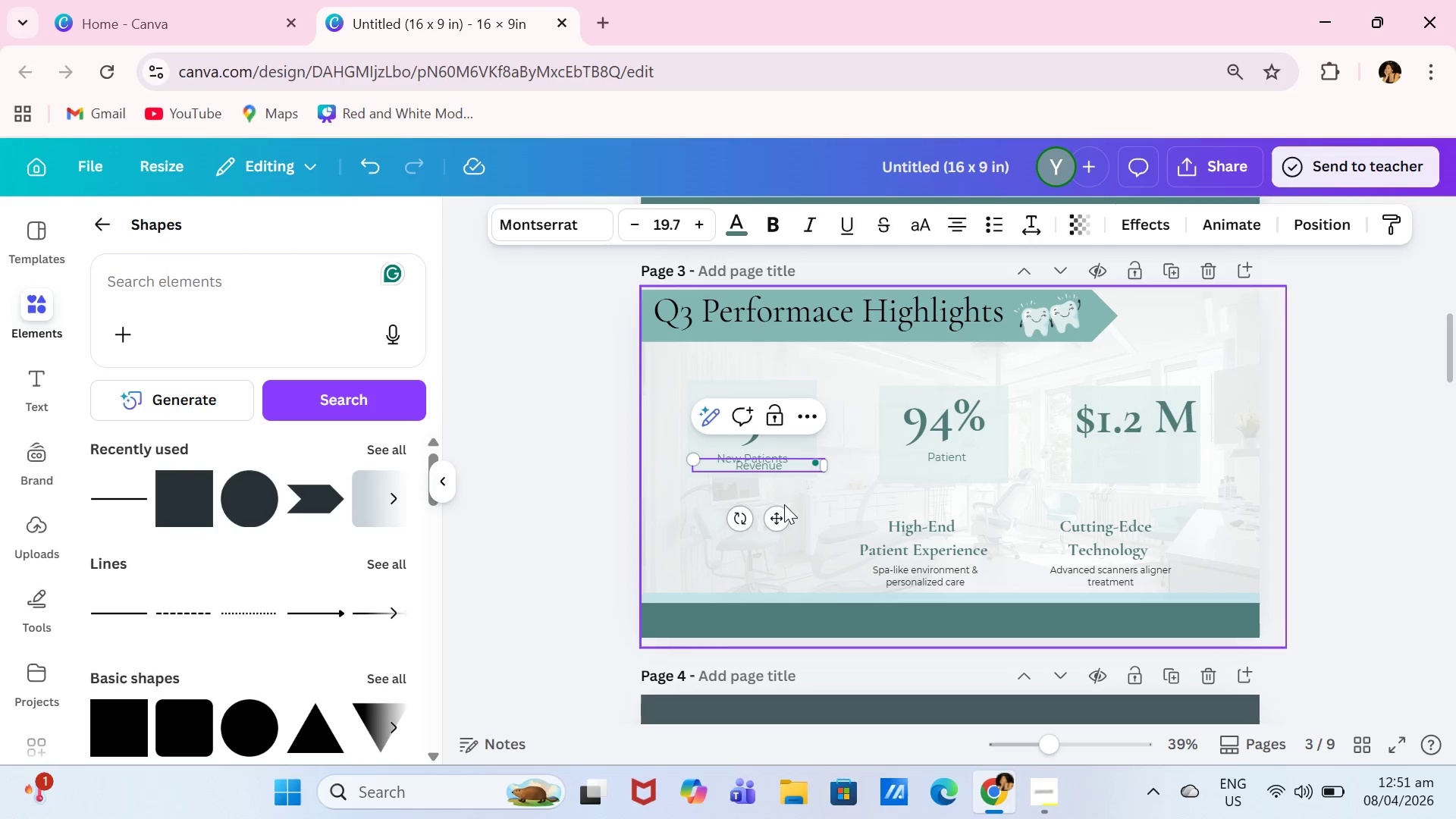 
left_click([780, 513])
 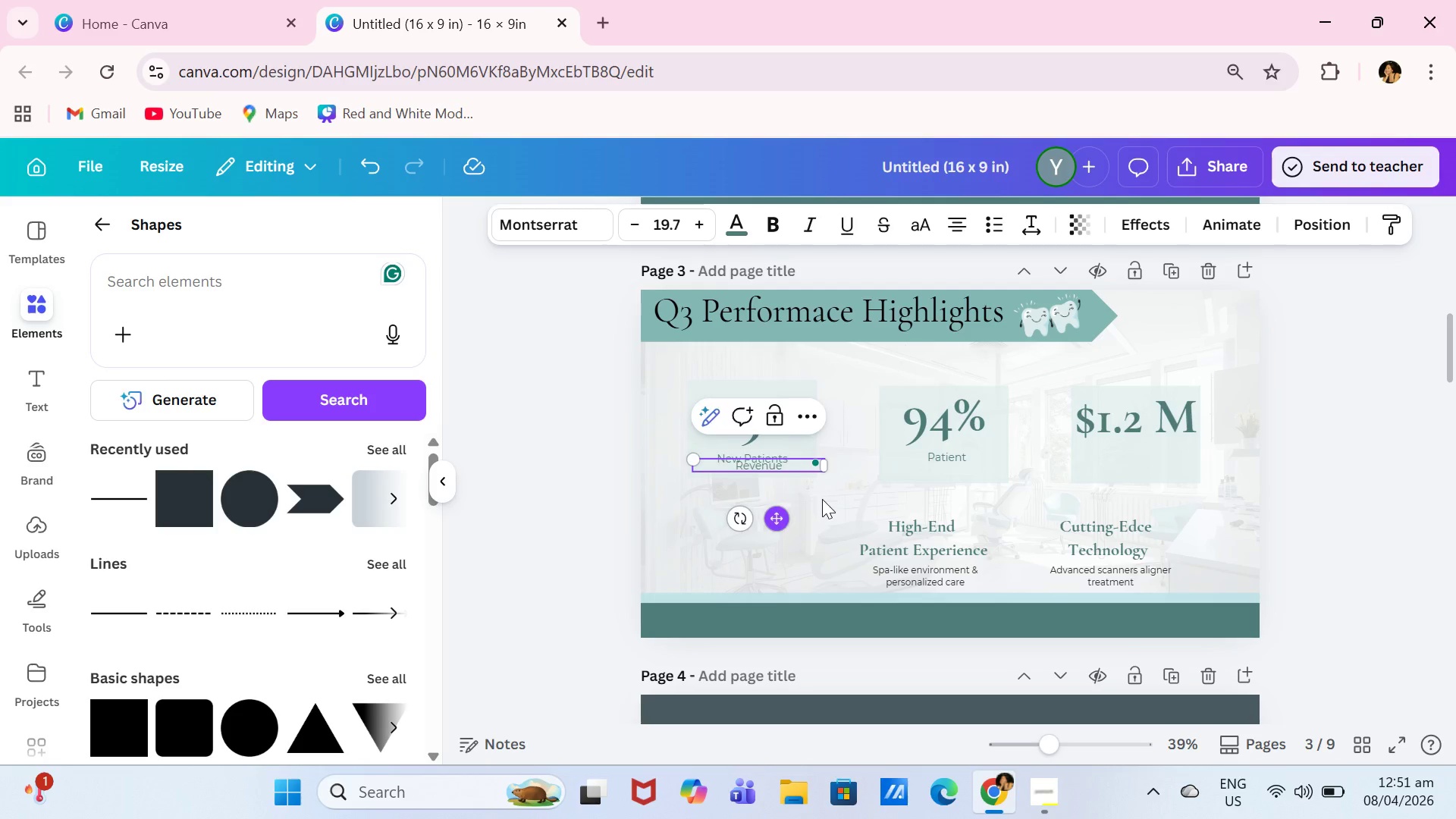 
left_click_drag(start_coordinate=[780, 513], to_coordinate=[876, 485])
 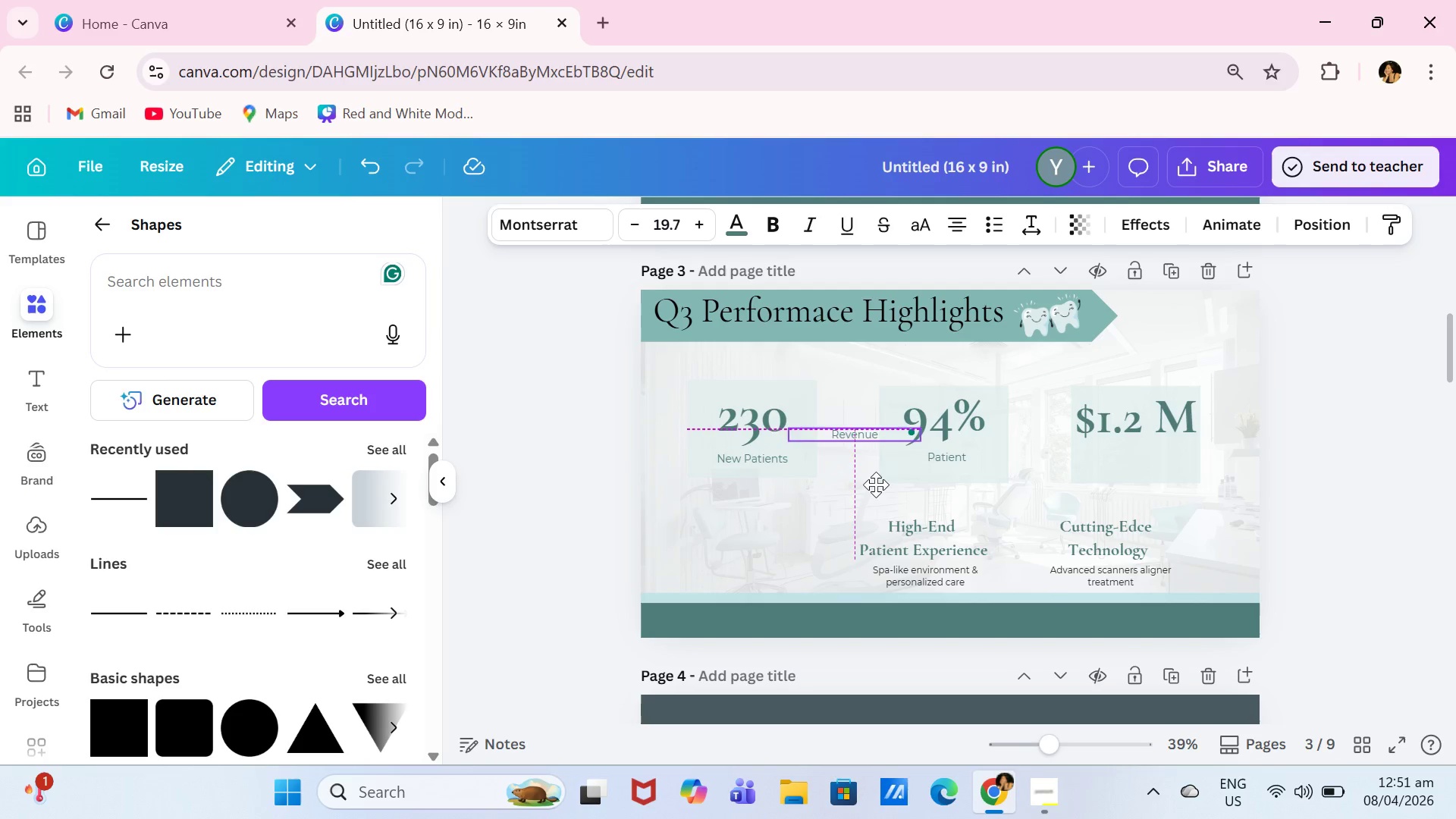 
left_click([876, 485])
 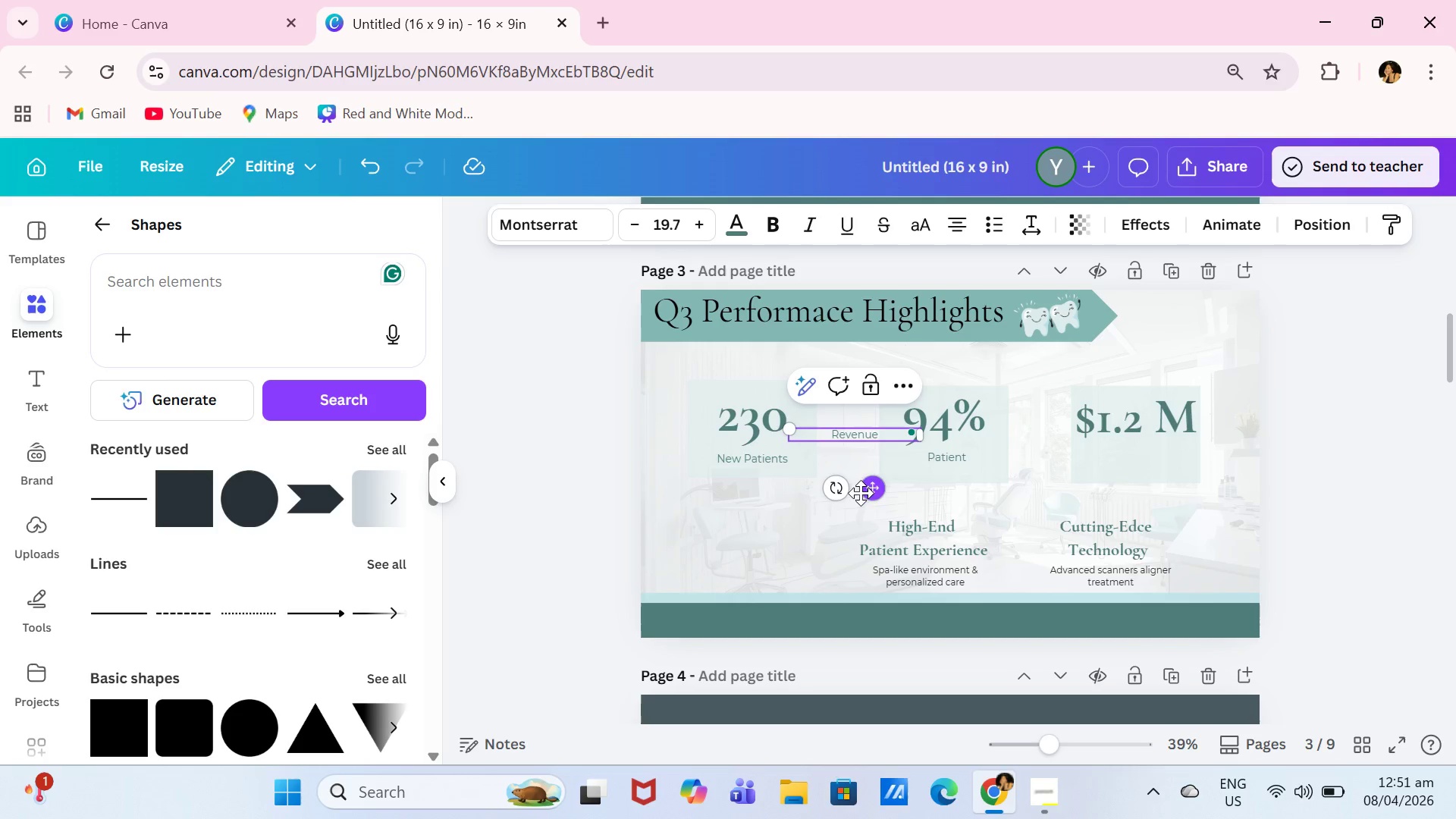 
left_click_drag(start_coordinate=[871, 491], to_coordinate=[1144, 511])
 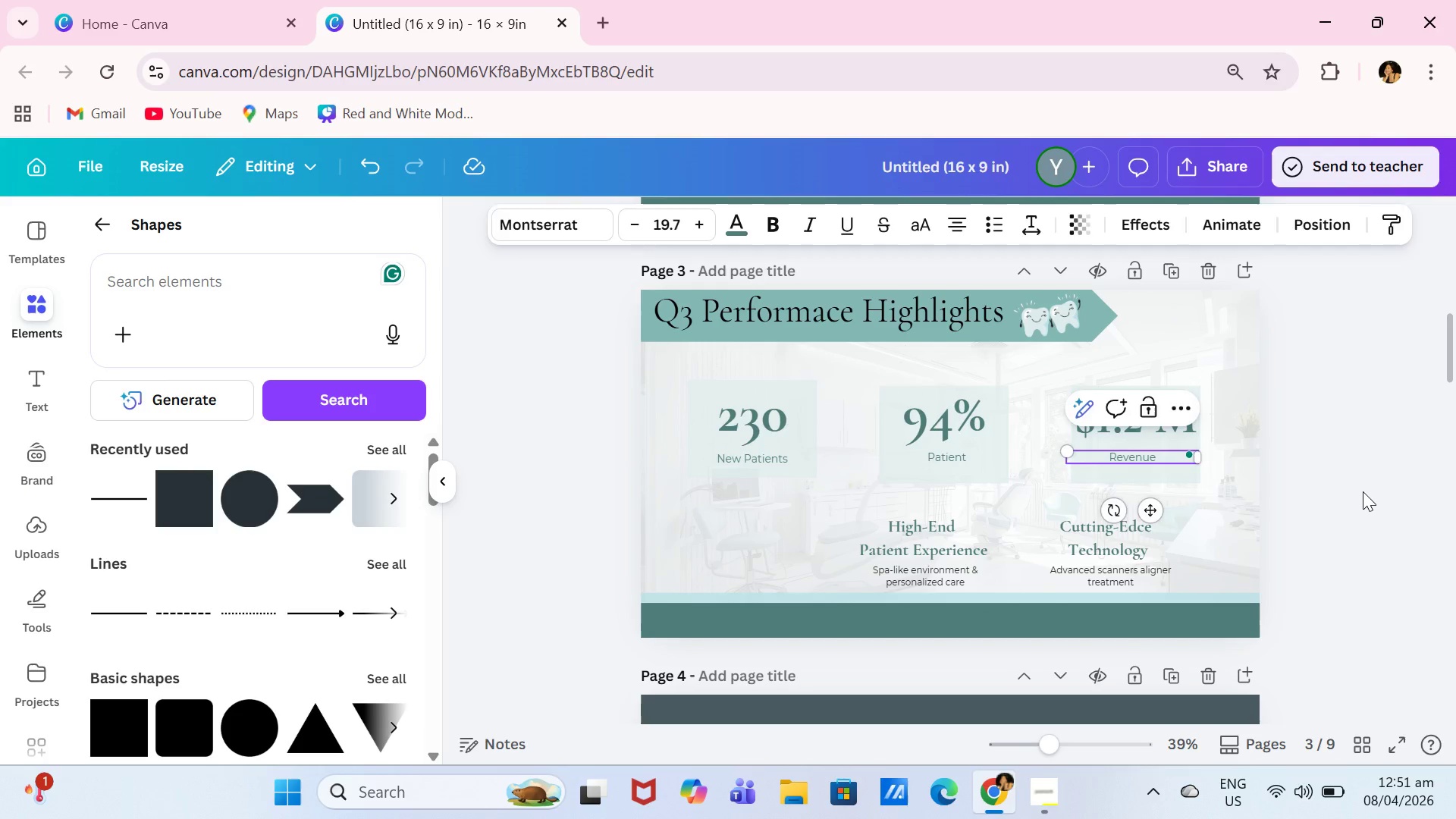 
left_click([1363, 491])
 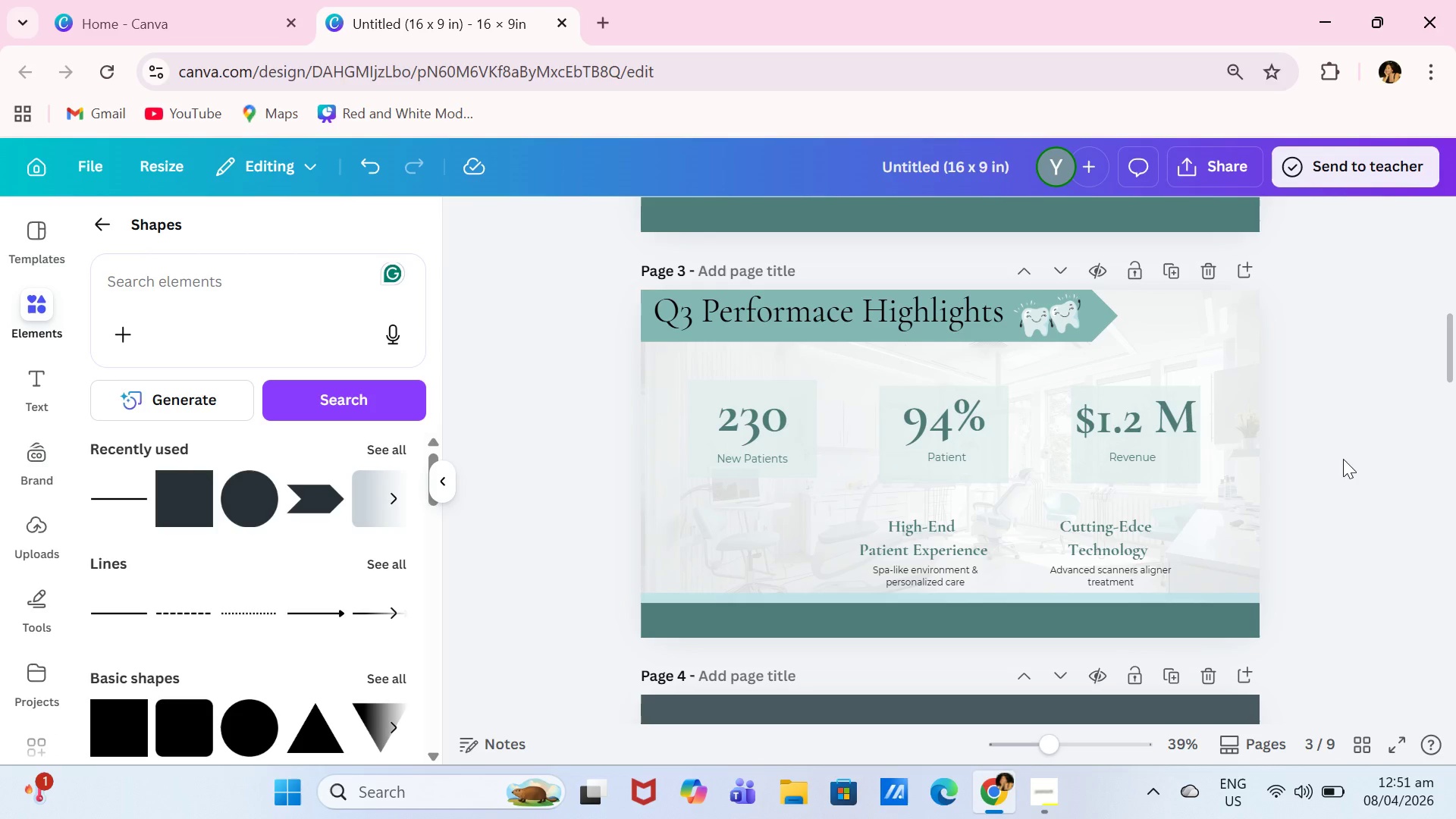 
wait(8.06)
 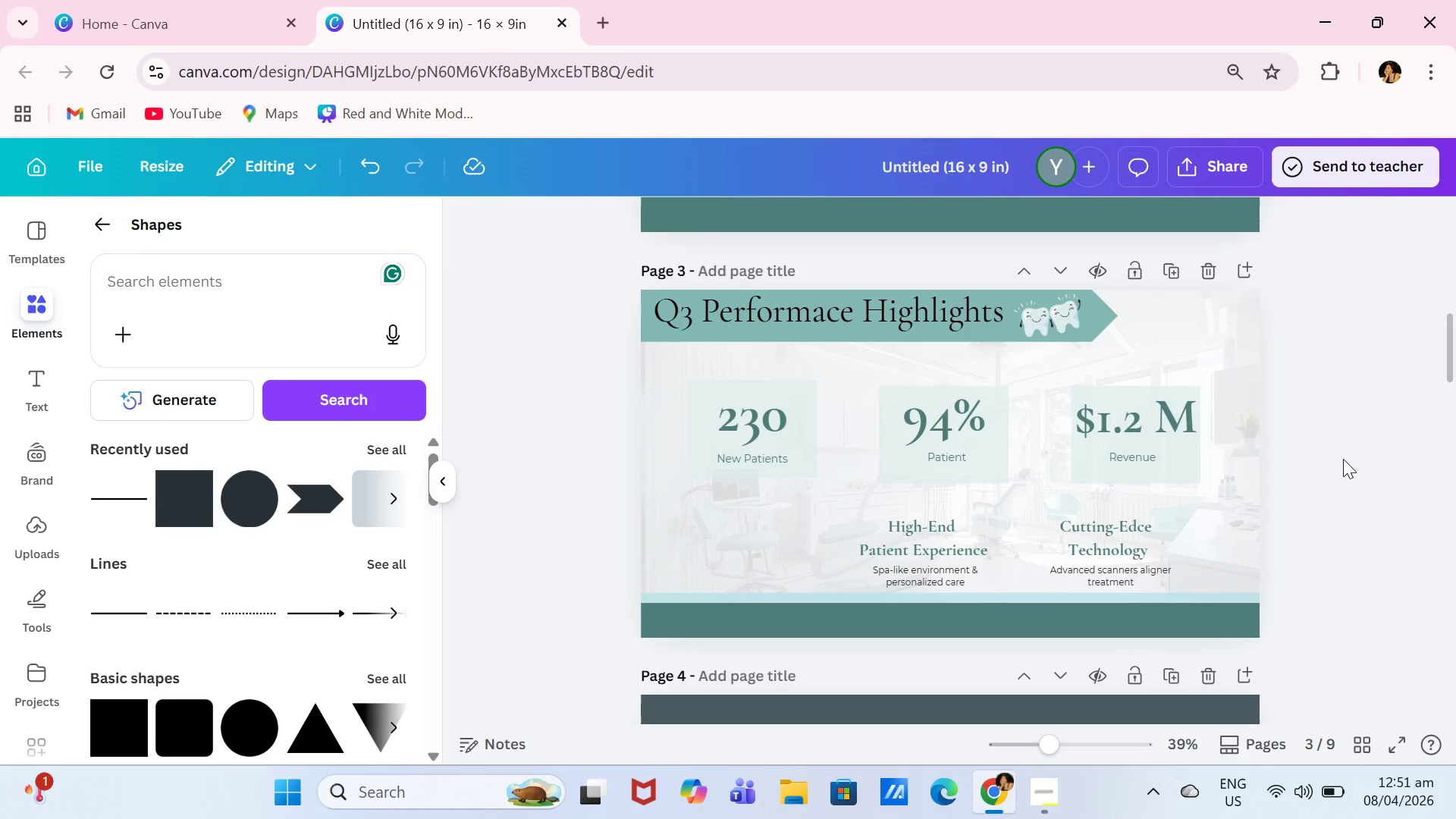 
left_click([938, 538])
 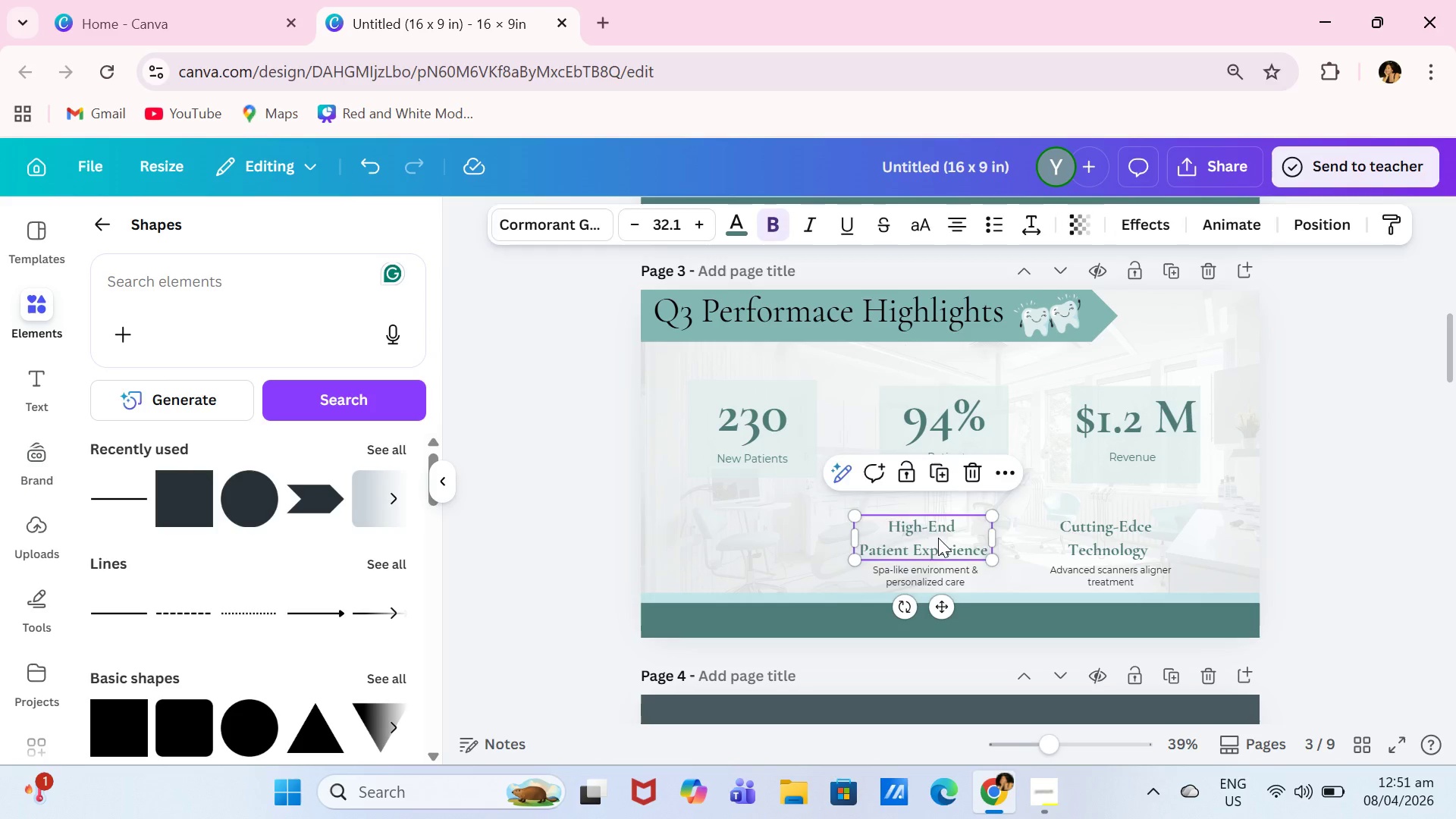 
key(Backspace)
 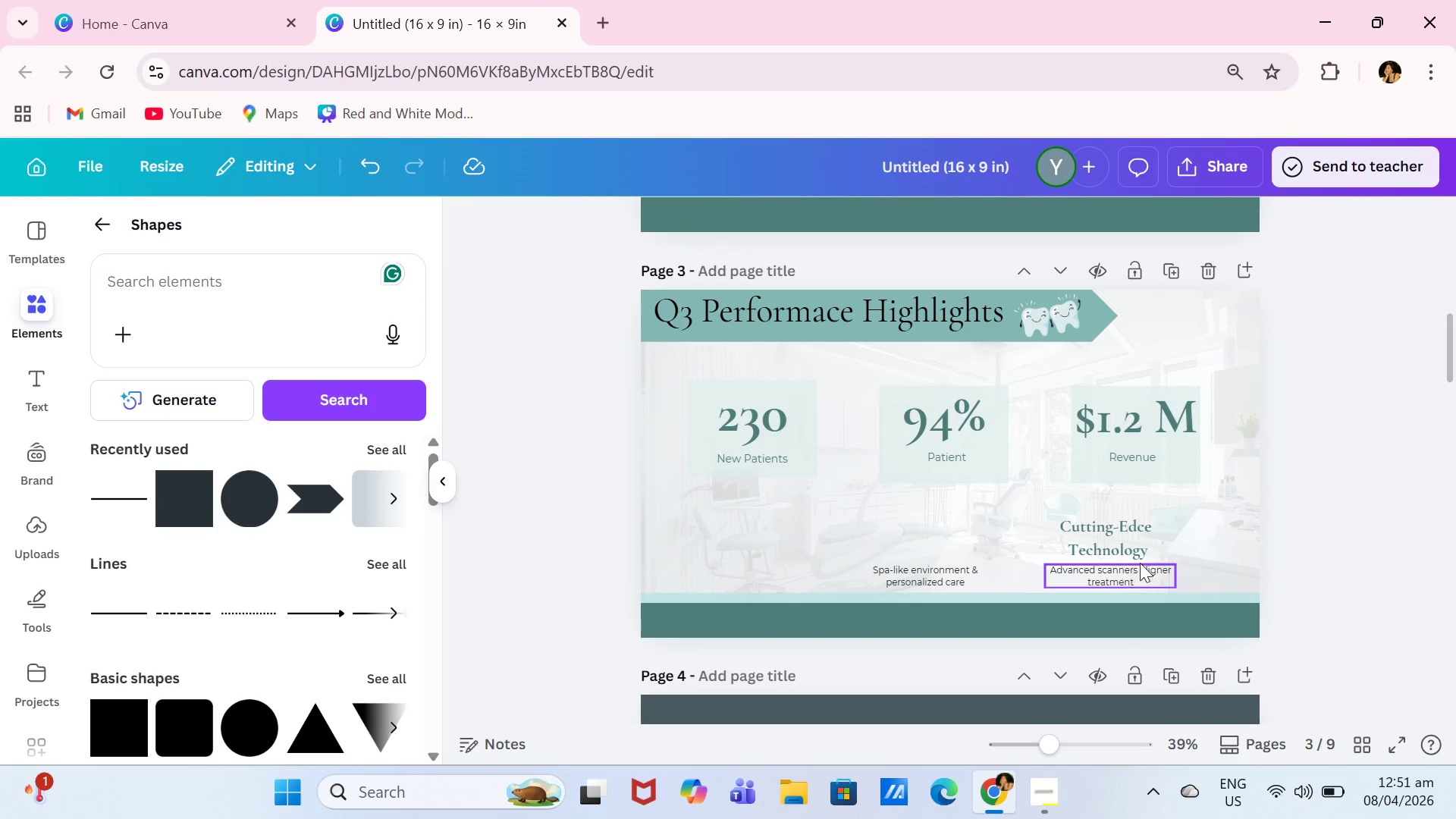 
left_click([1138, 540])
 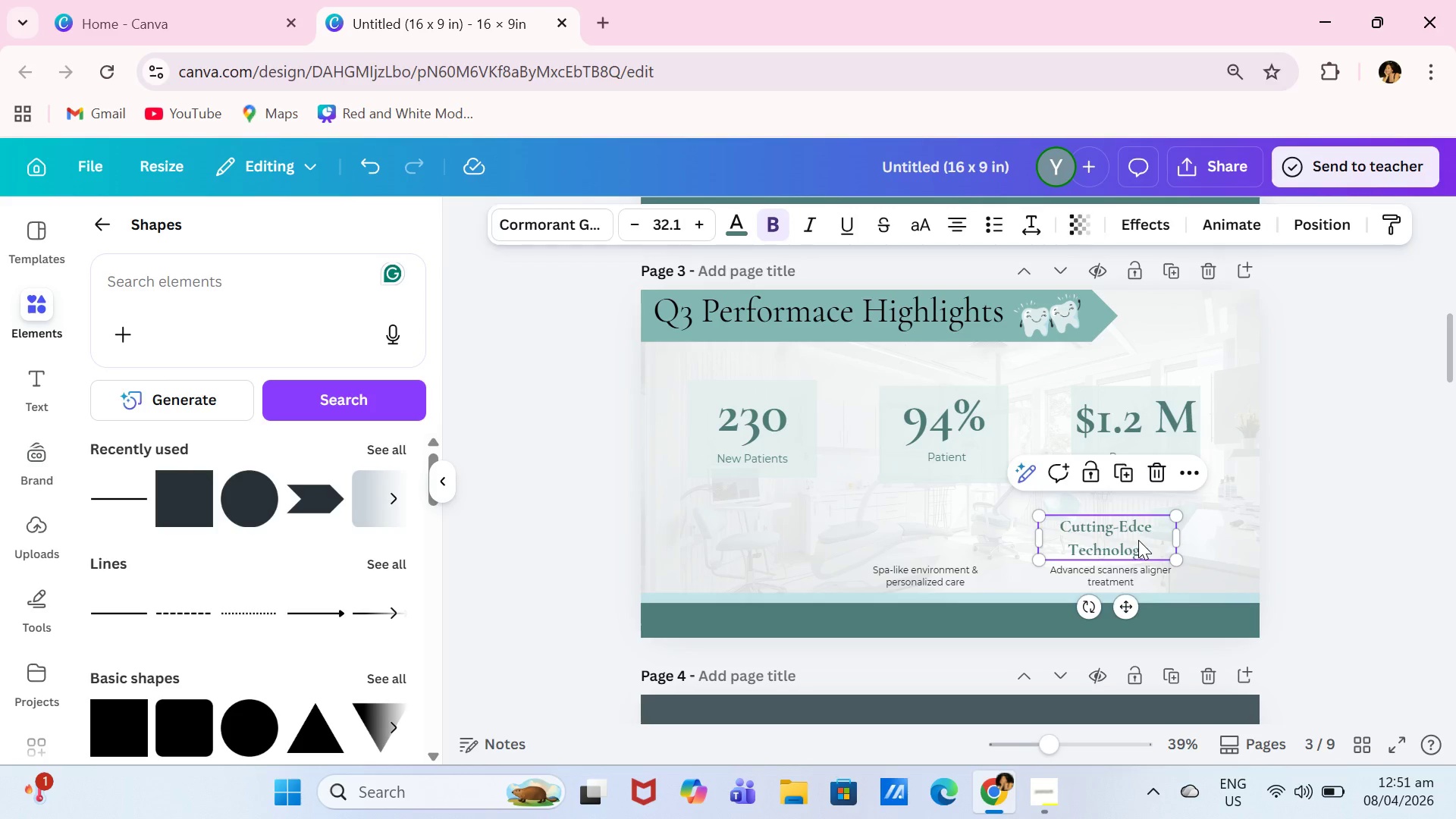 
key(Backspace)
 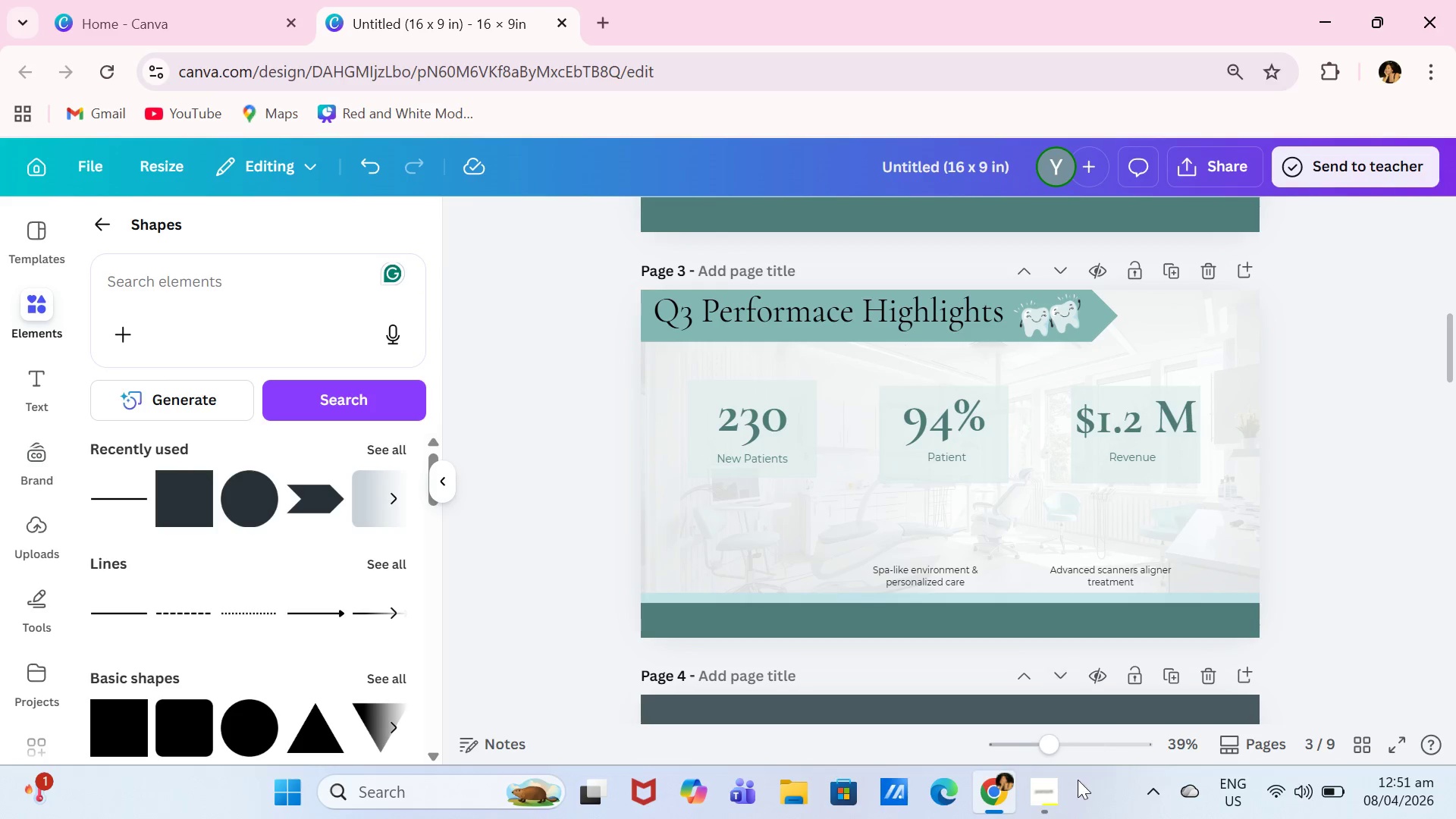 
left_click([1048, 799])